 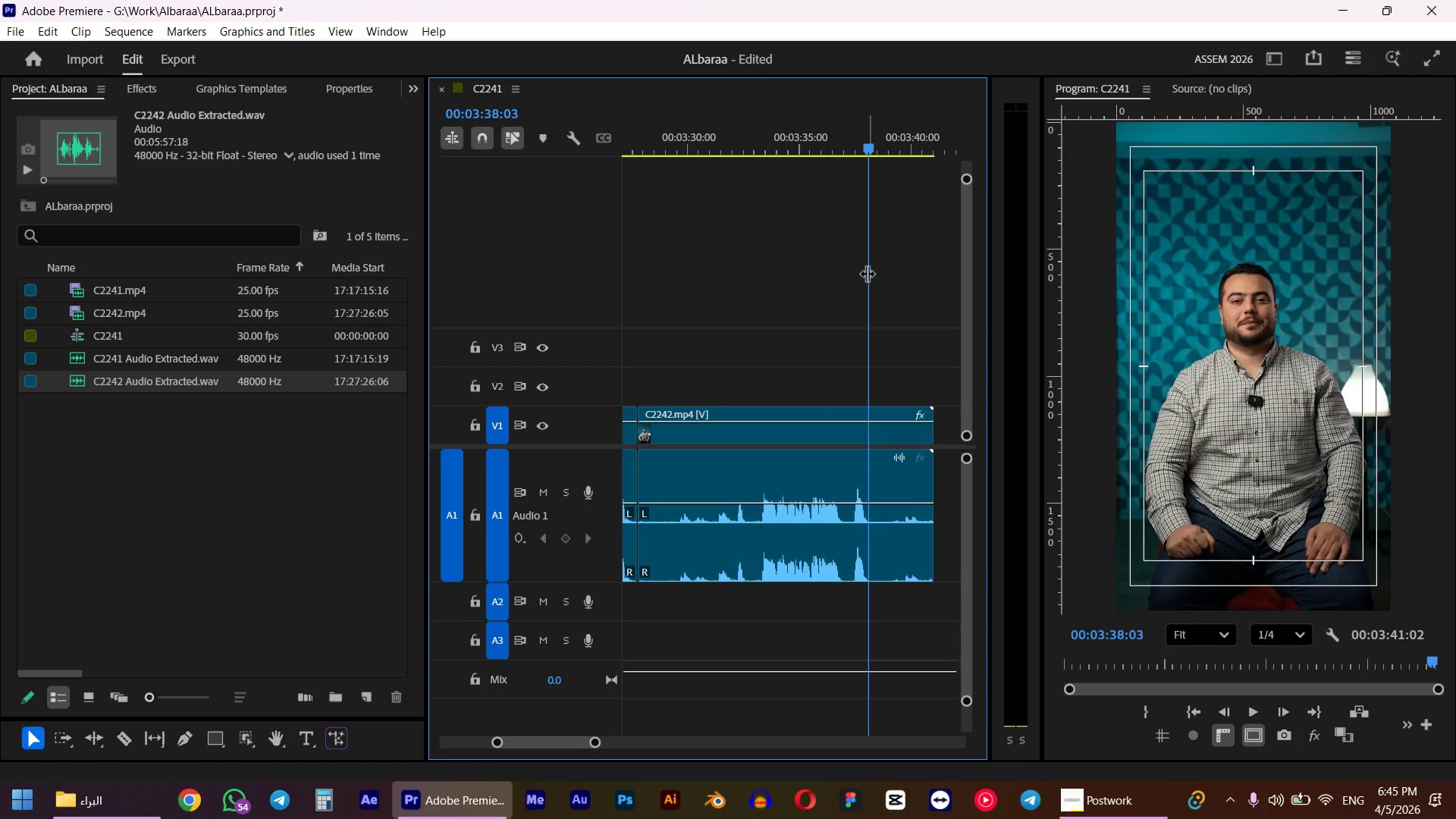 
key(Space)
 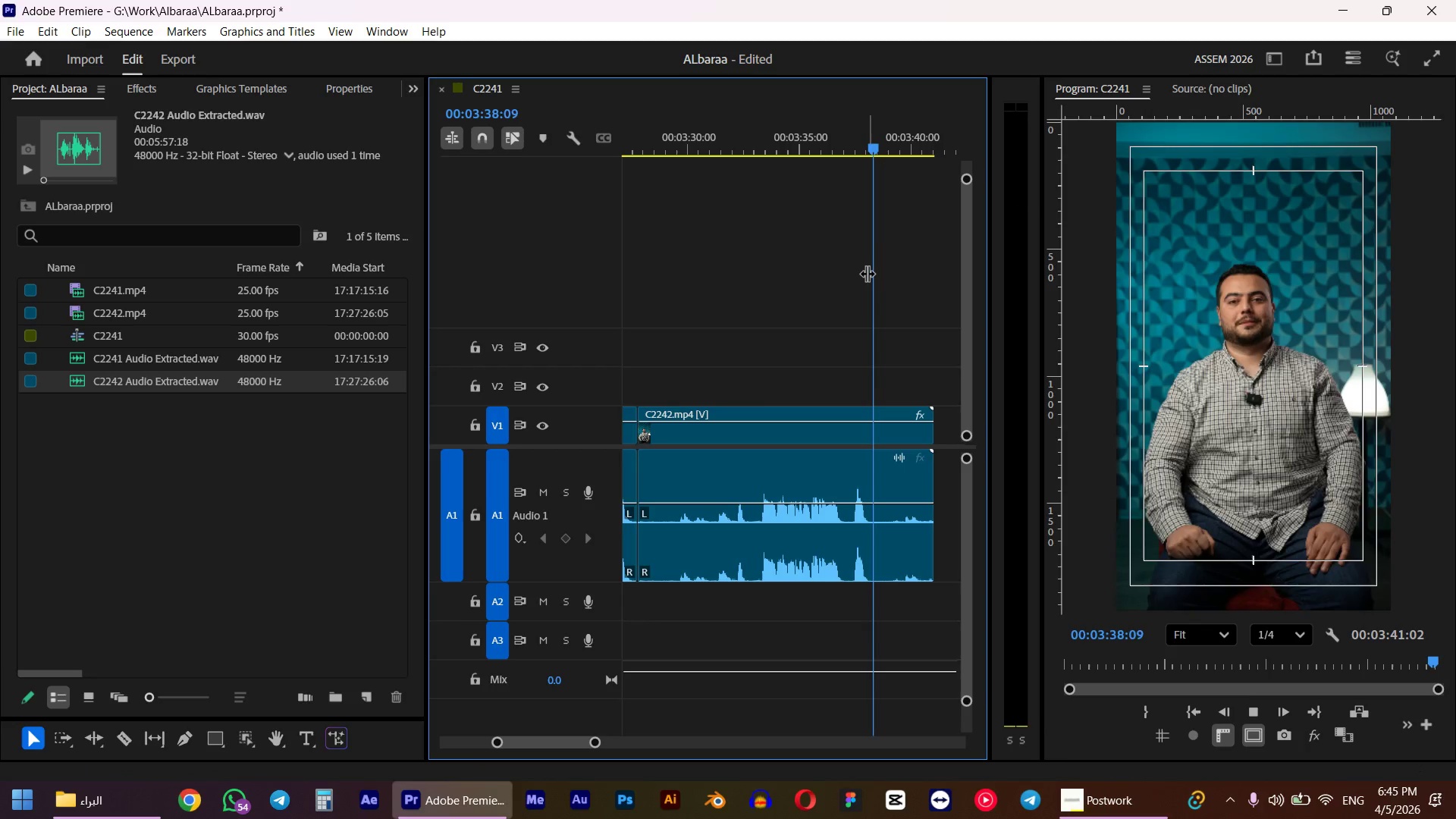 
key(Space)
 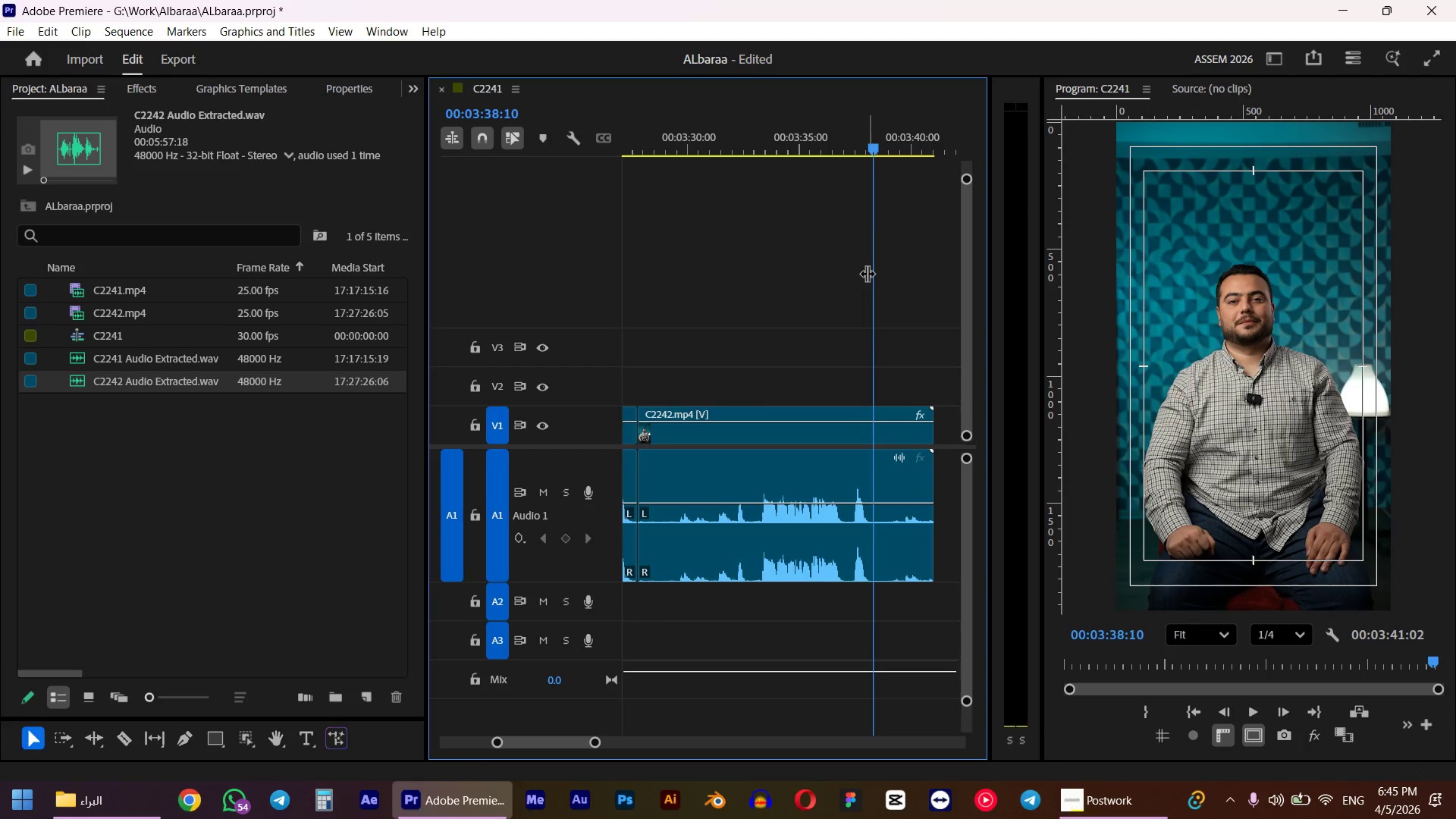 
key(W)
 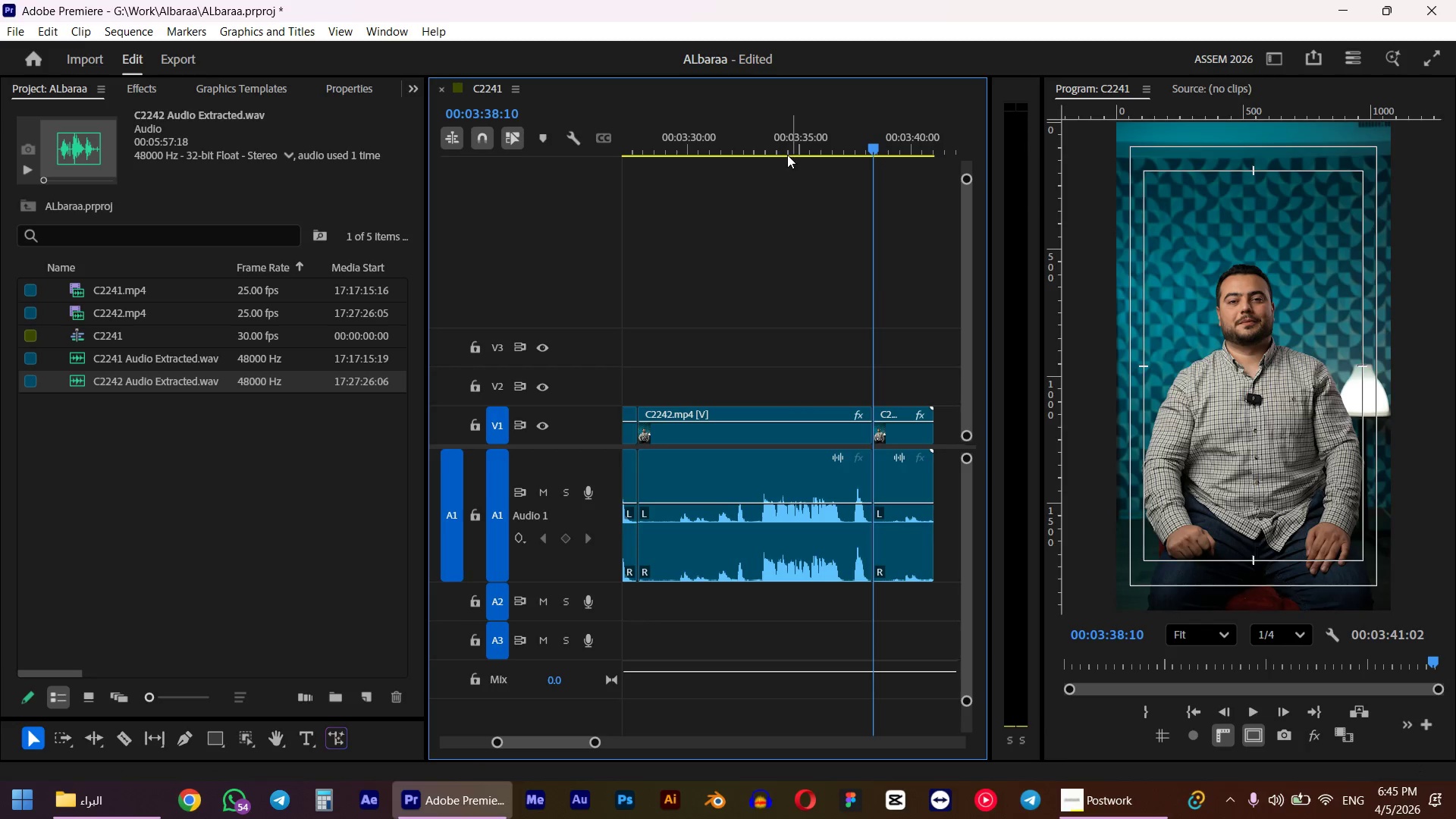 
left_click_drag(start_coordinate=[778, 155], to_coordinate=[758, 158])
 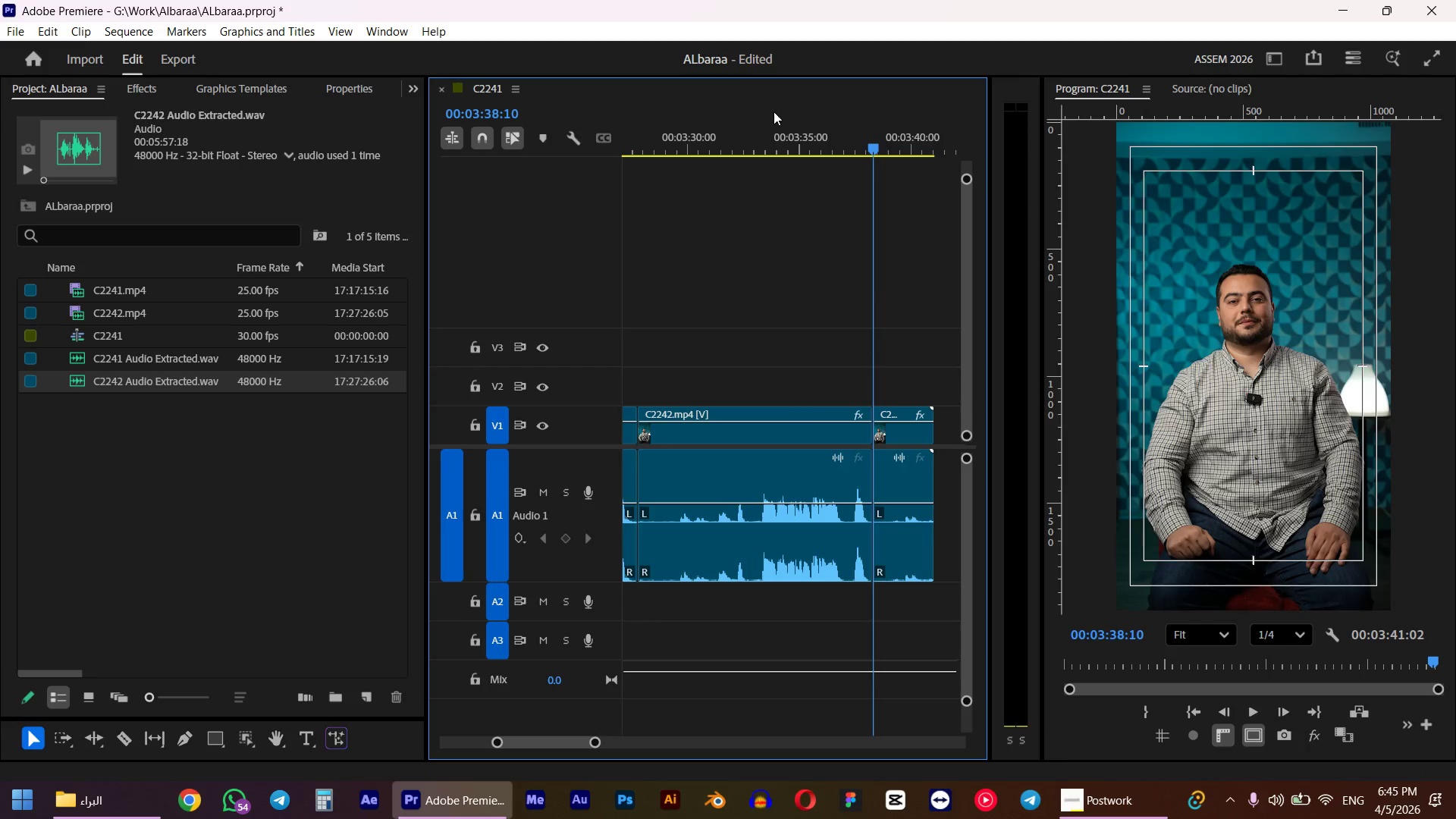 
left_click_drag(start_coordinate=[774, 111], to_coordinate=[747, 138])
 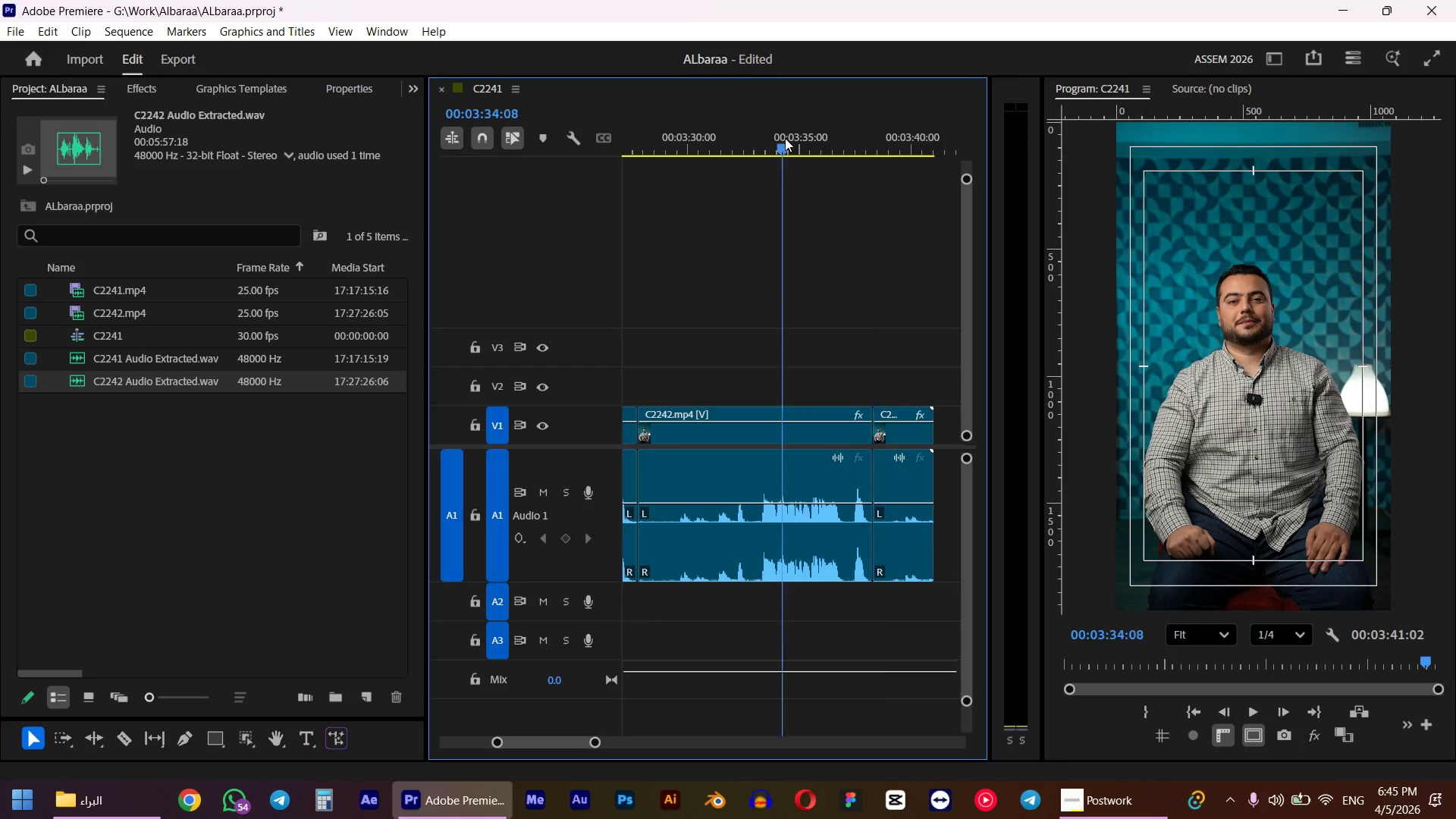 
left_click_drag(start_coordinate=[785, 138], to_coordinate=[760, 147])
 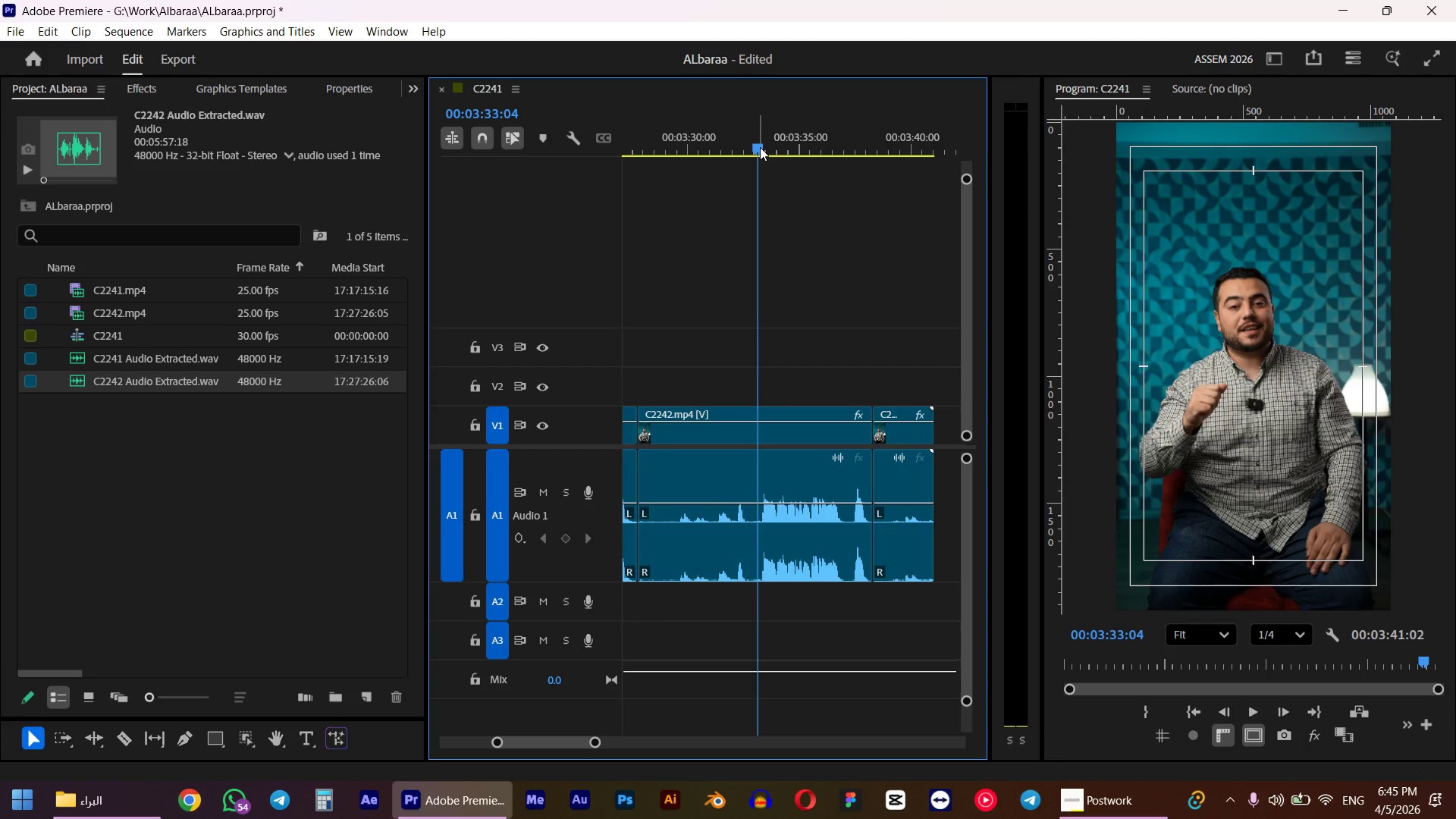 
key(Q)
 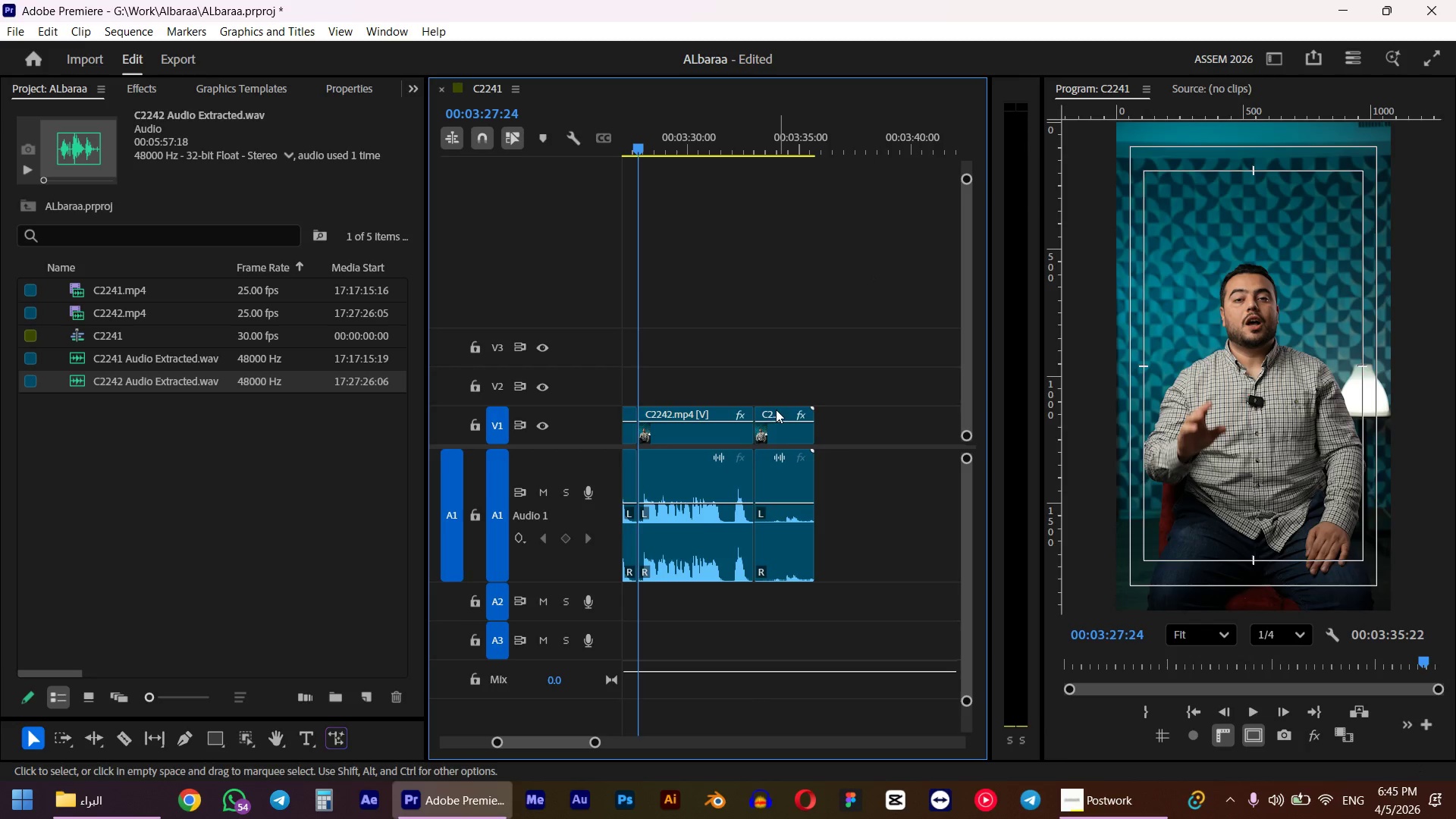 
left_click([771, 125])
 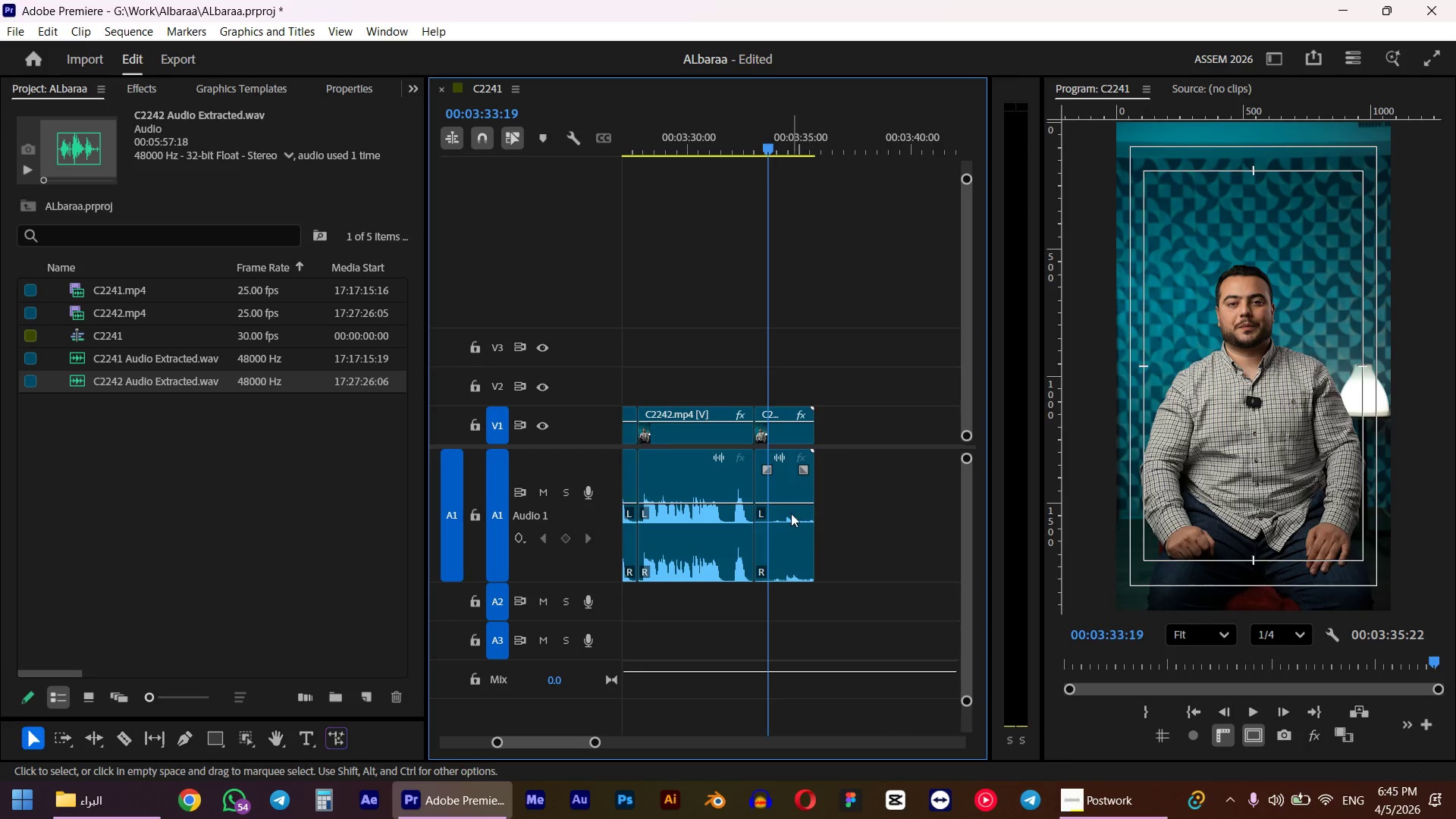 
left_click([780, 525])
 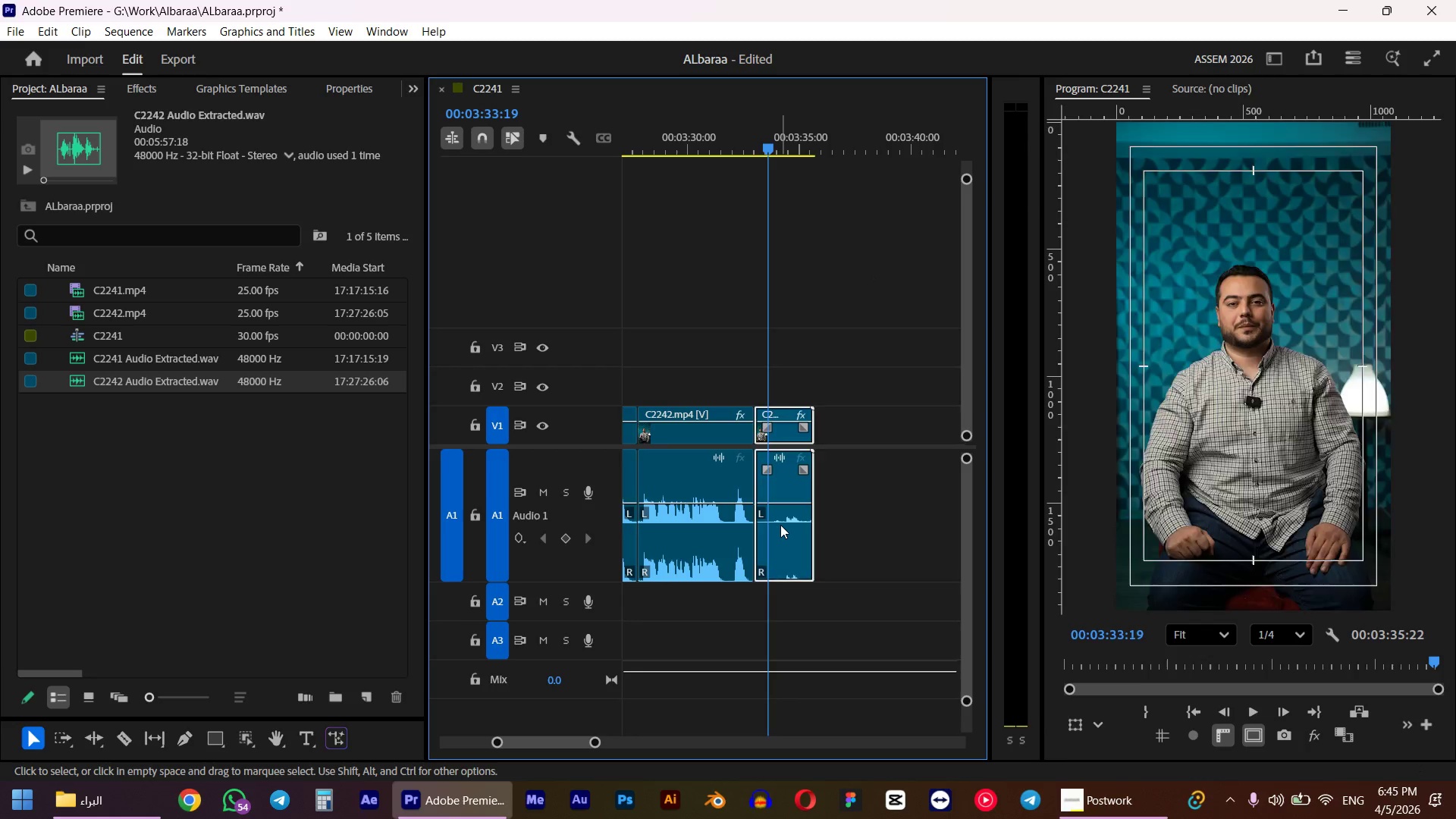 
key(D)
 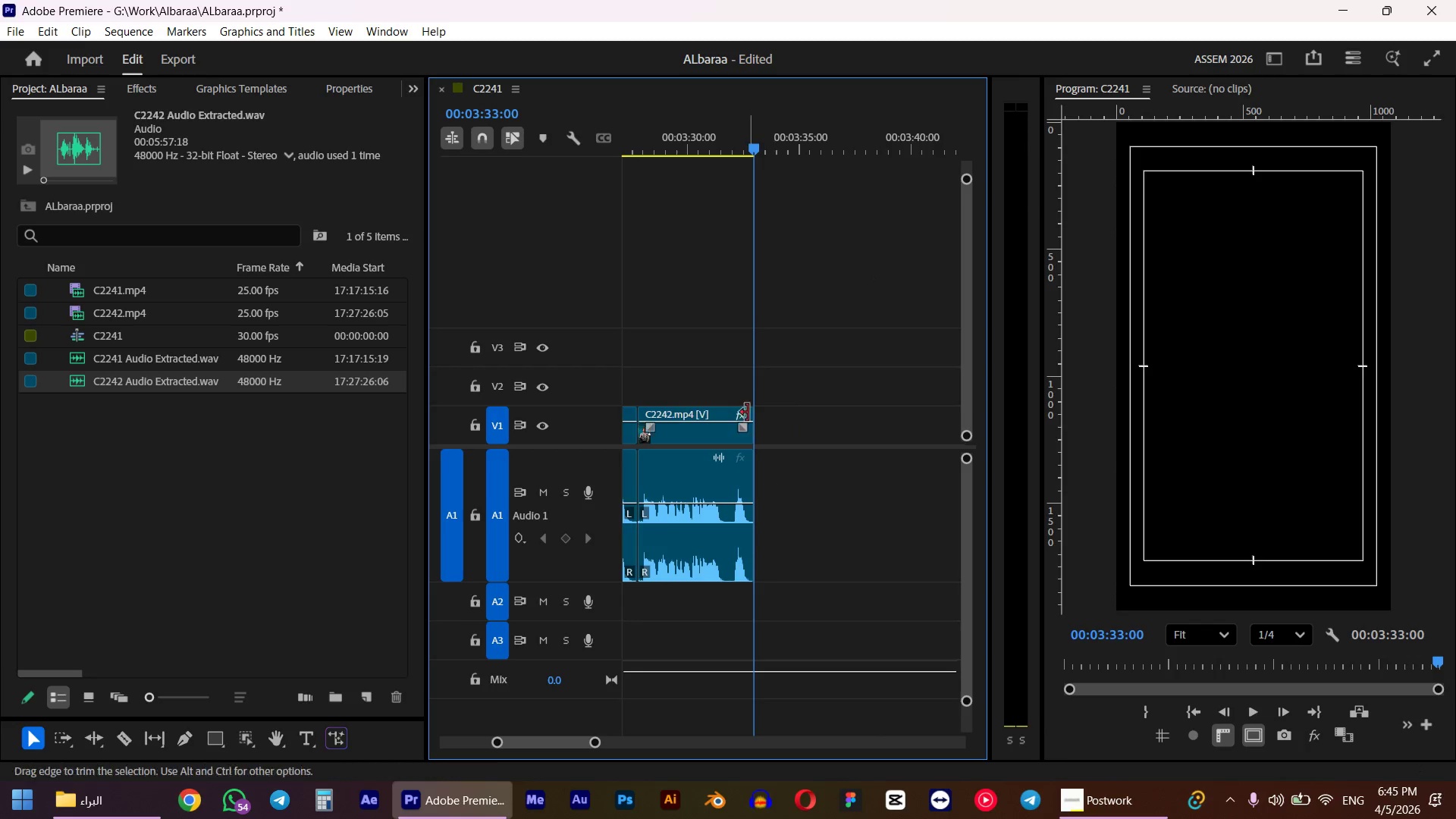 
scroll: coordinate [752, 398], scroll_direction: up, amount: 4.0
 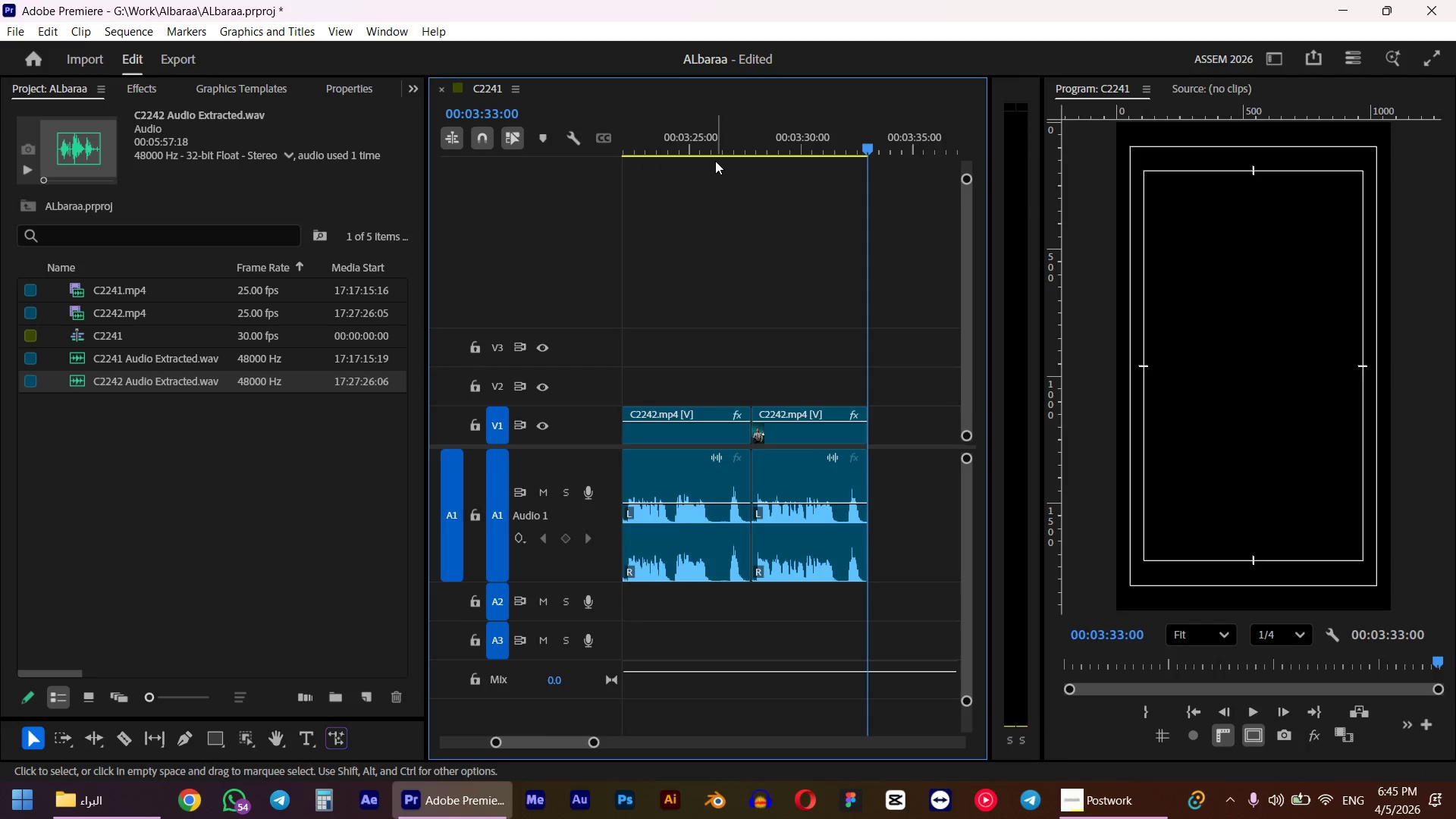 
double_click([709, 136])
 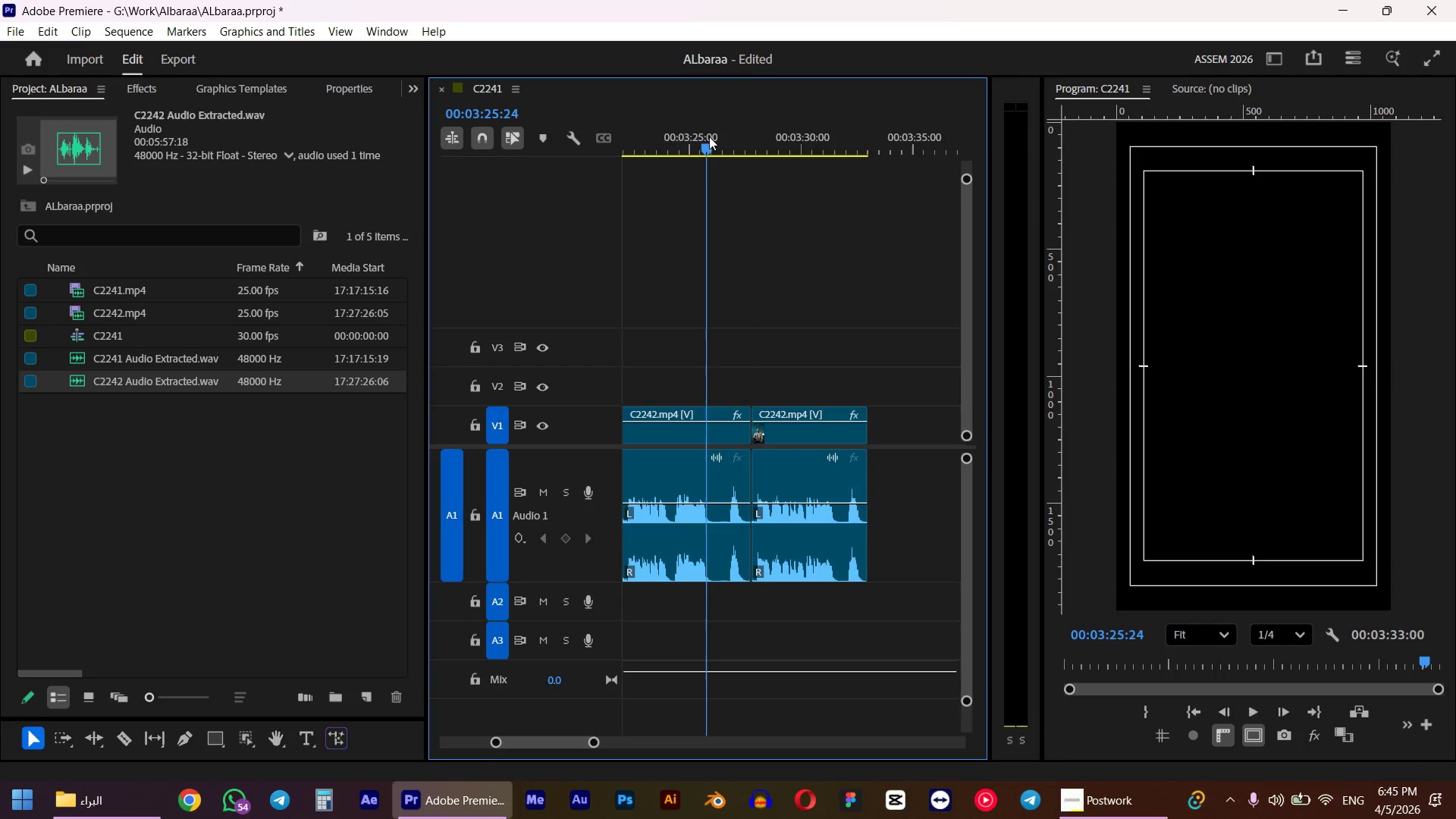 
key(Space)
 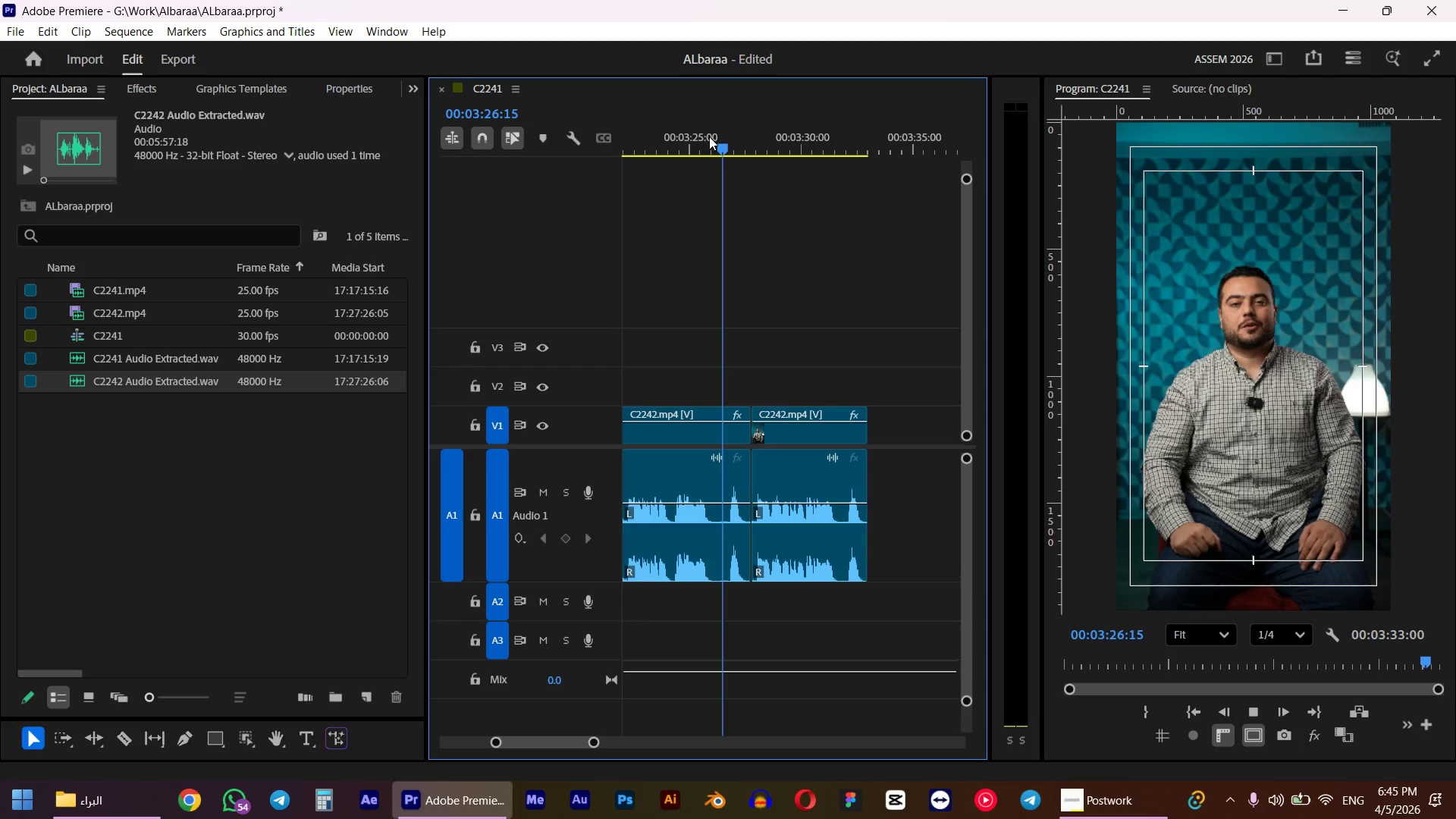 
key(Space)
 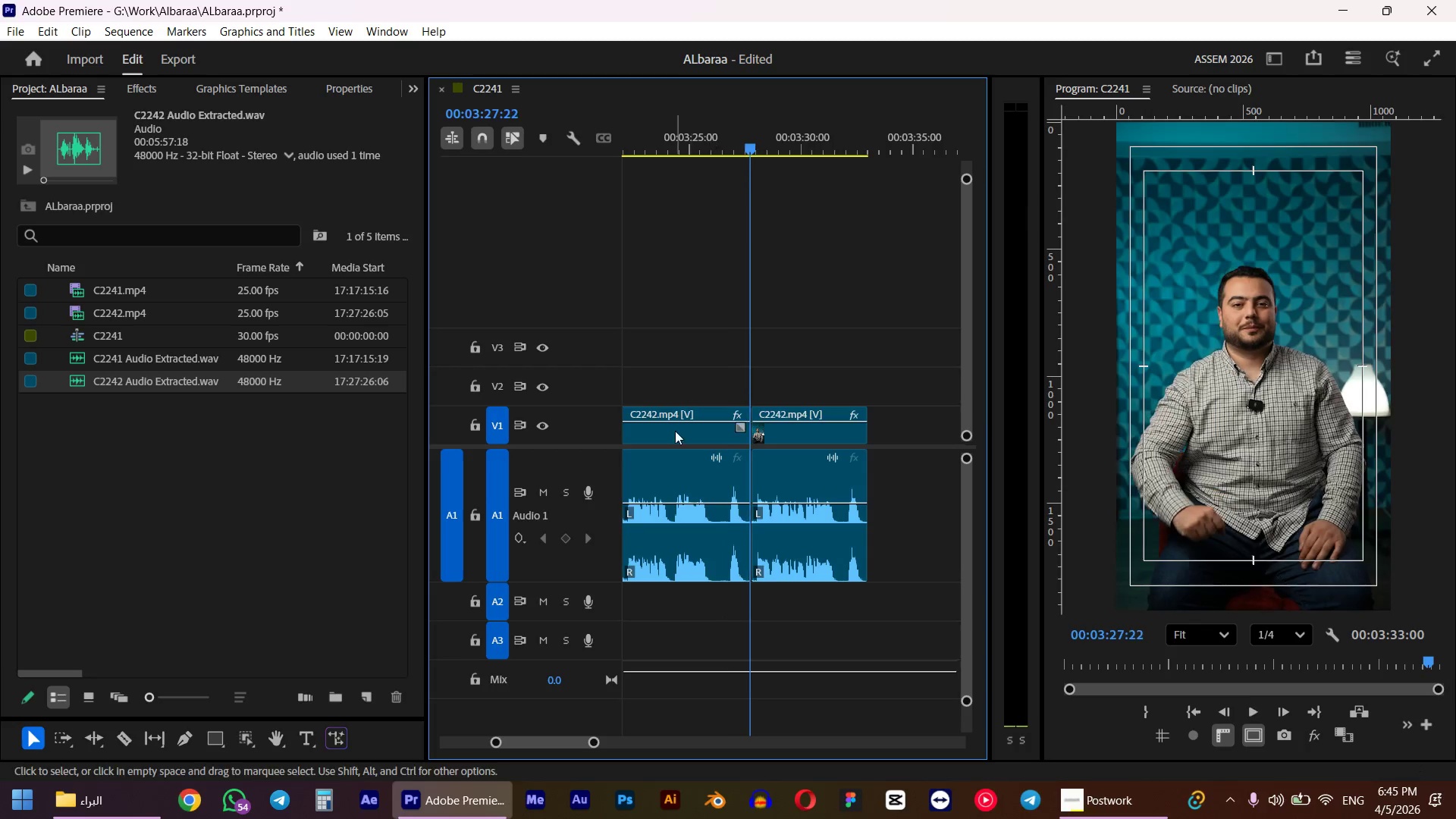 
left_click([675, 431])
 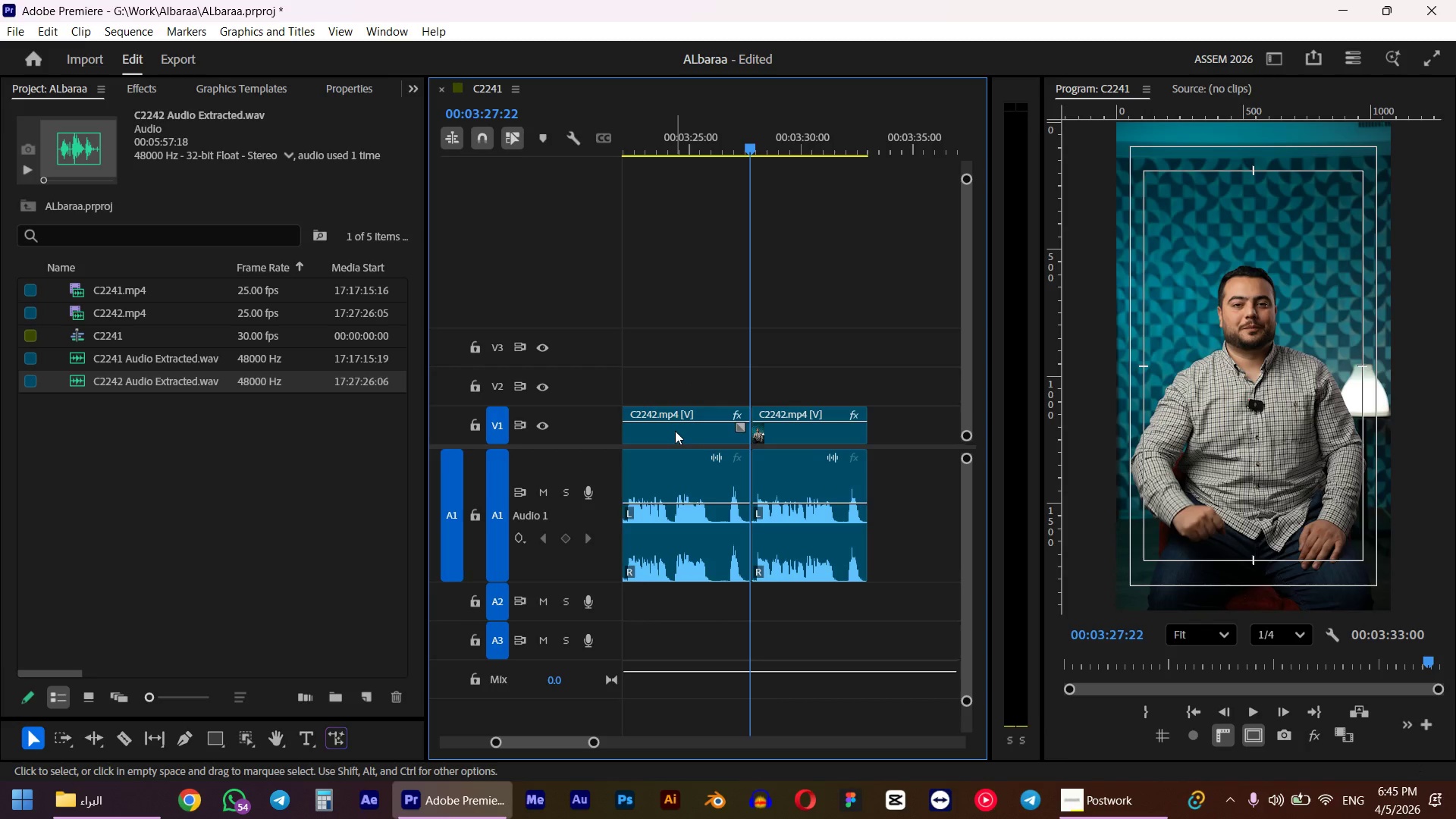 
key(D)
 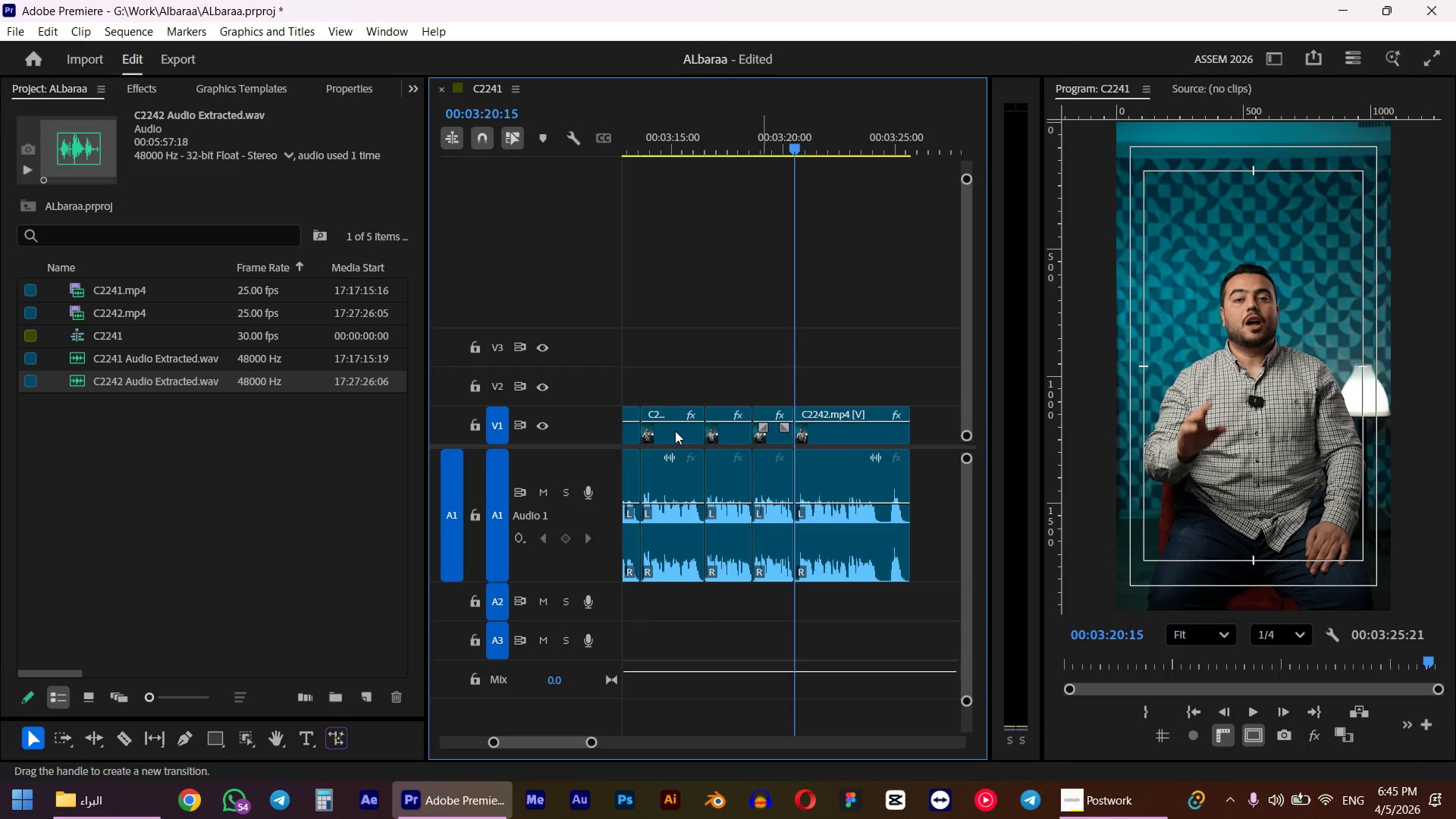 
hold_key(key=AltLeft, duration=1.38)
scroll: coordinate [721, 430], scroll_direction: down, amount: 11.0
 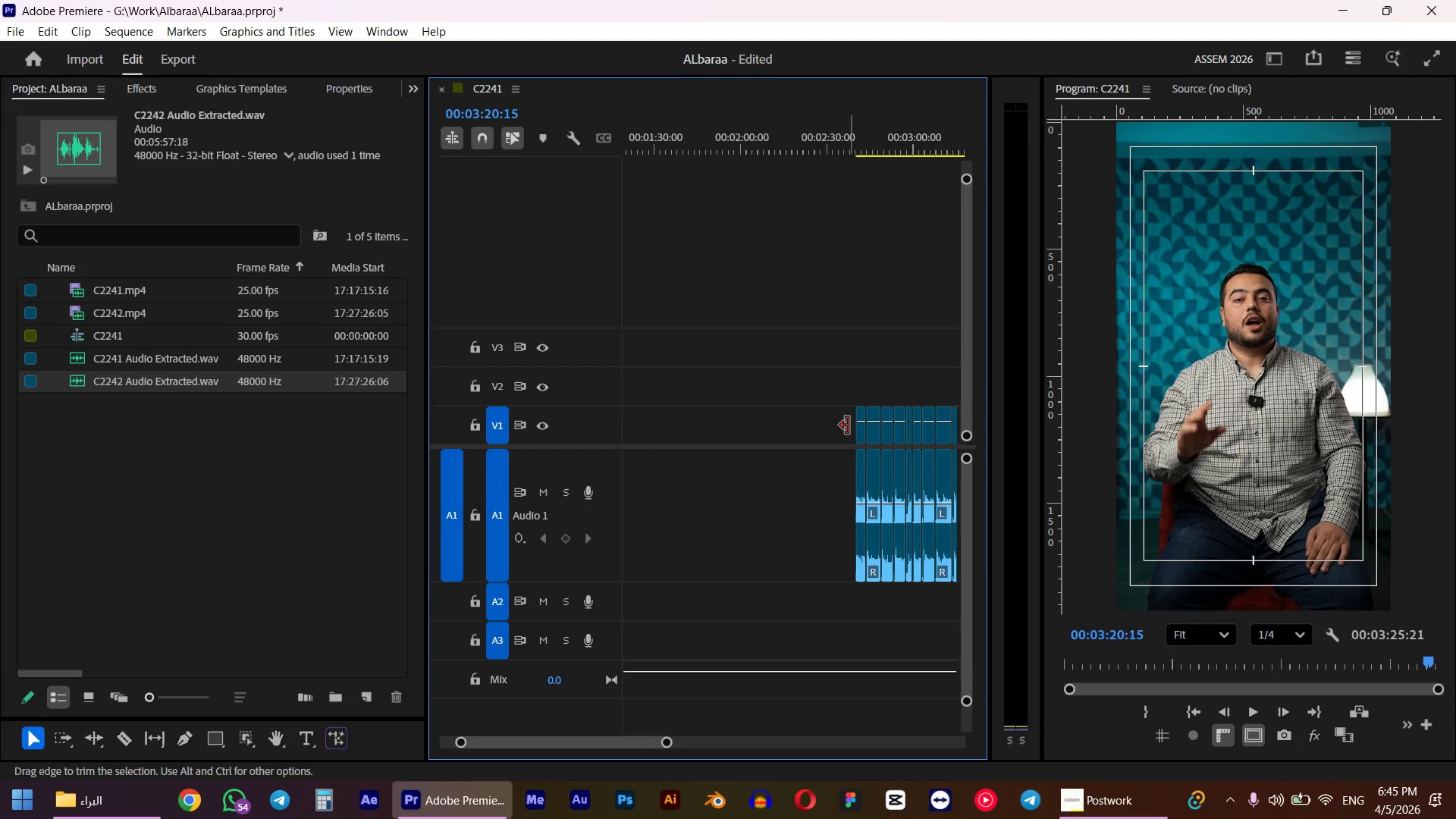 
hold_key(key=AltLeft, duration=0.41)
scroll: coordinate [752, 443], scroll_direction: none, amount: 0.0
 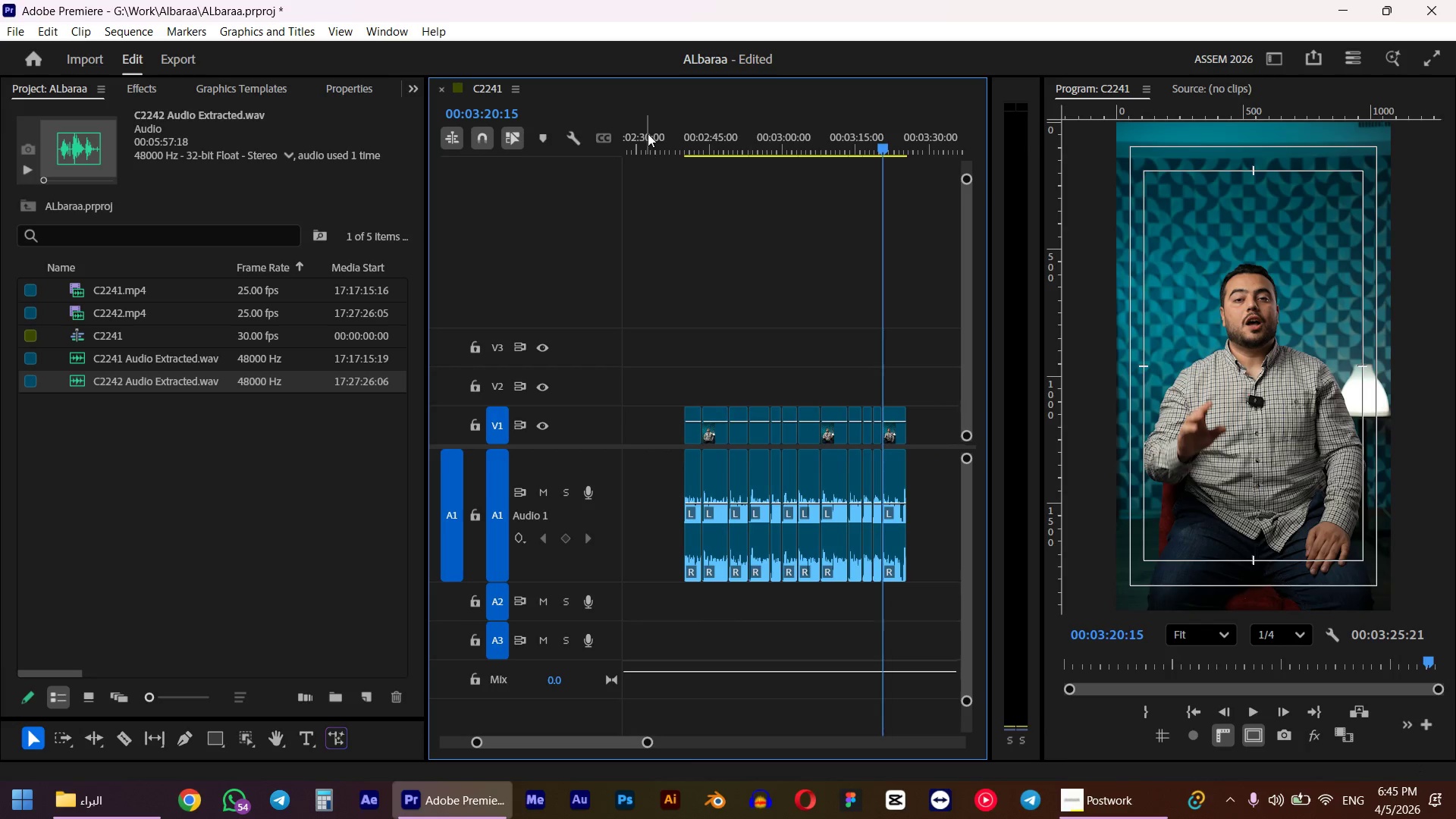 
left_click_drag(start_coordinate=[648, 130], to_coordinate=[698, 130])
 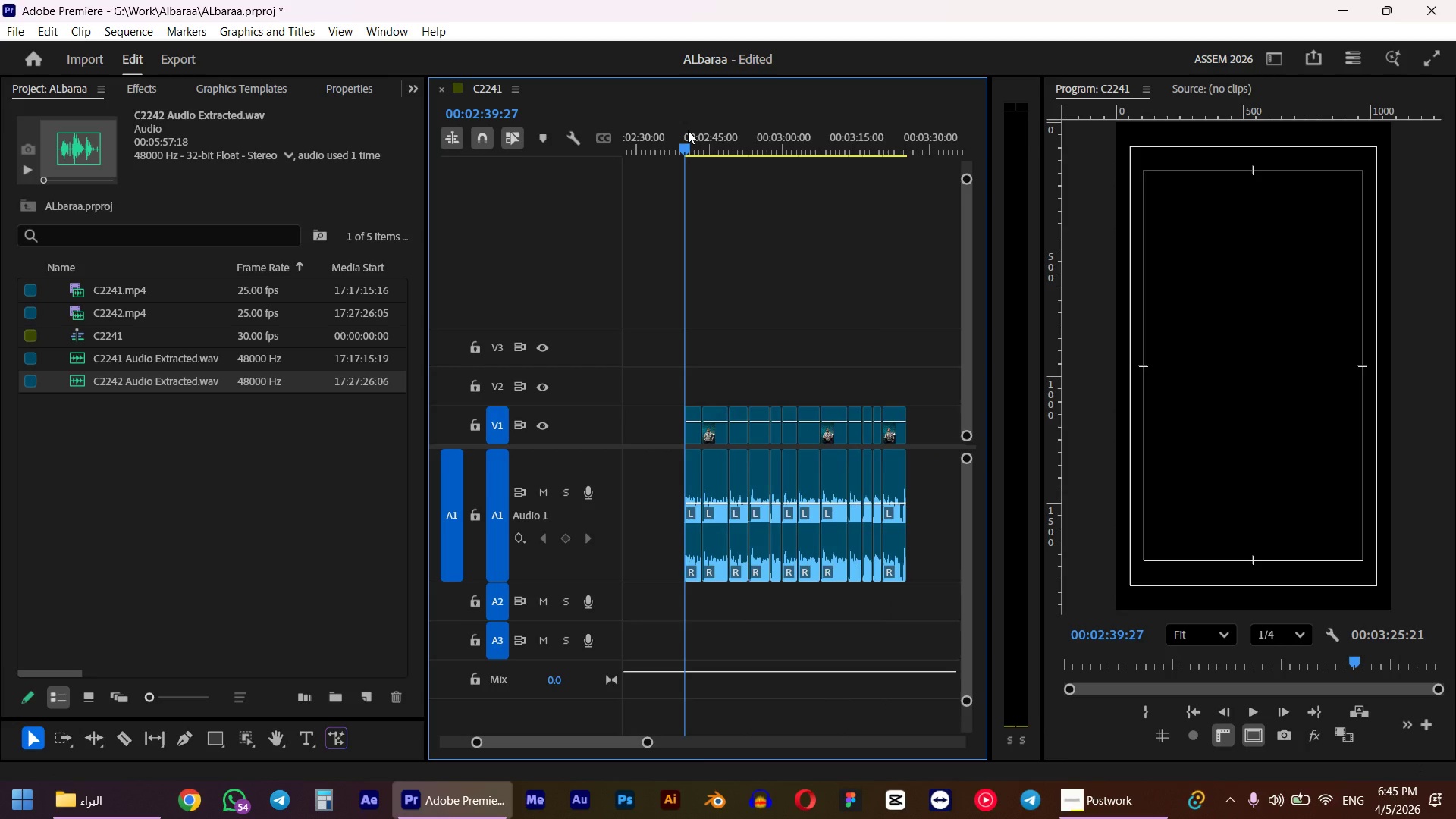 
hold_key(key=ShiftLeft, duration=0.64)
 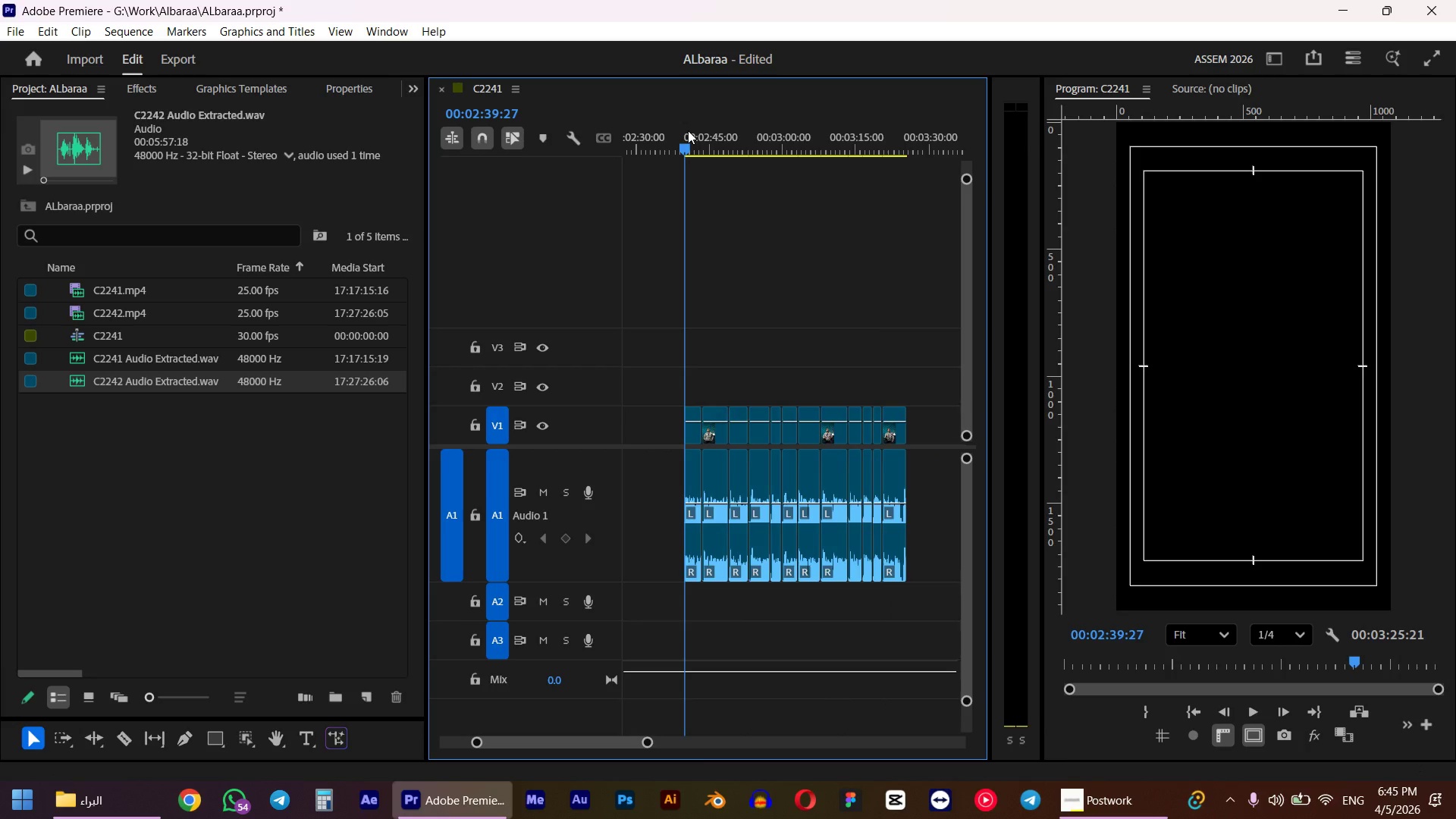 
left_click_drag(start_coordinate=[701, 140], to_coordinate=[679, 152])
 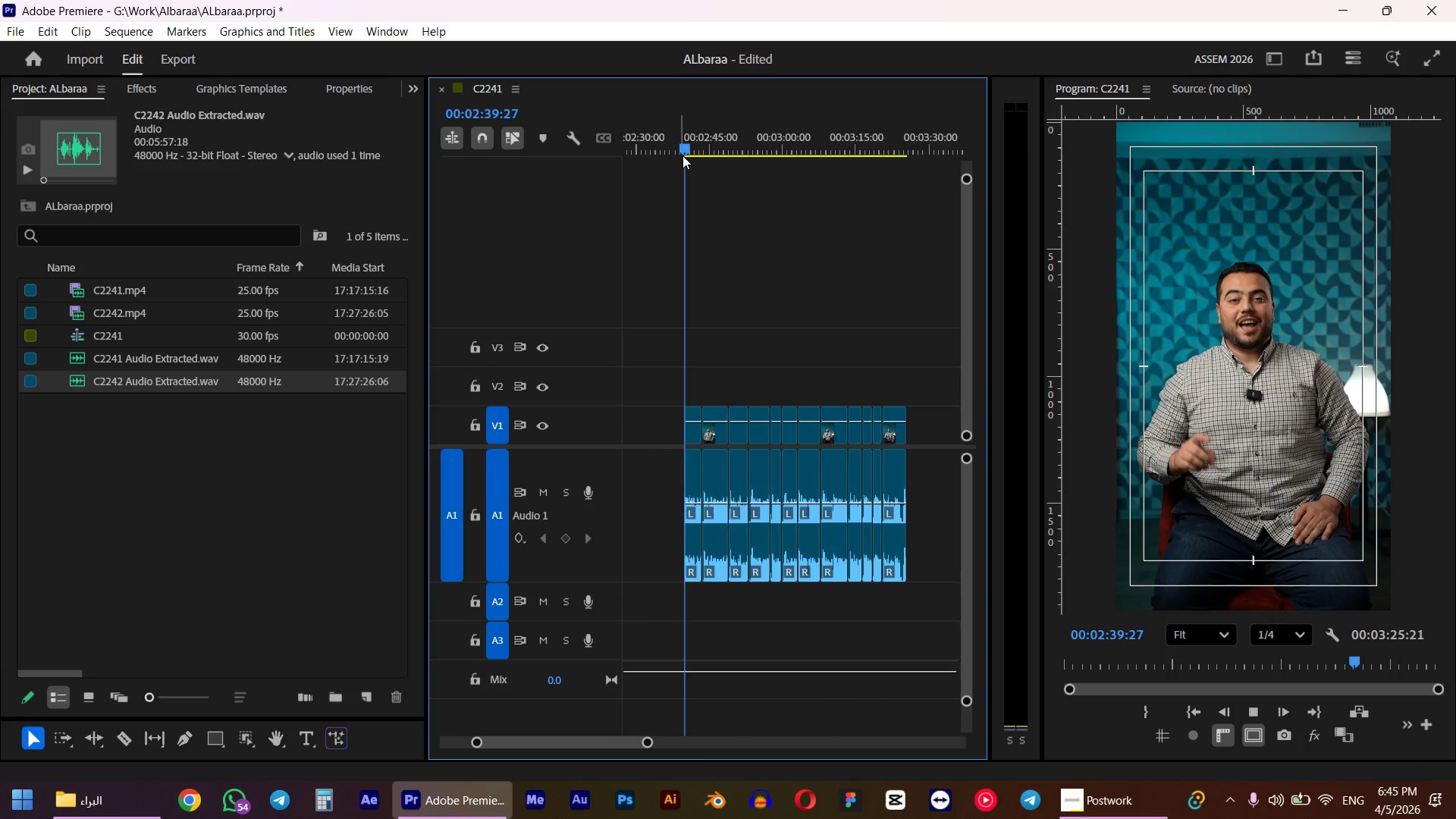 
hold_key(key=ShiftLeft, duration=0.98)
 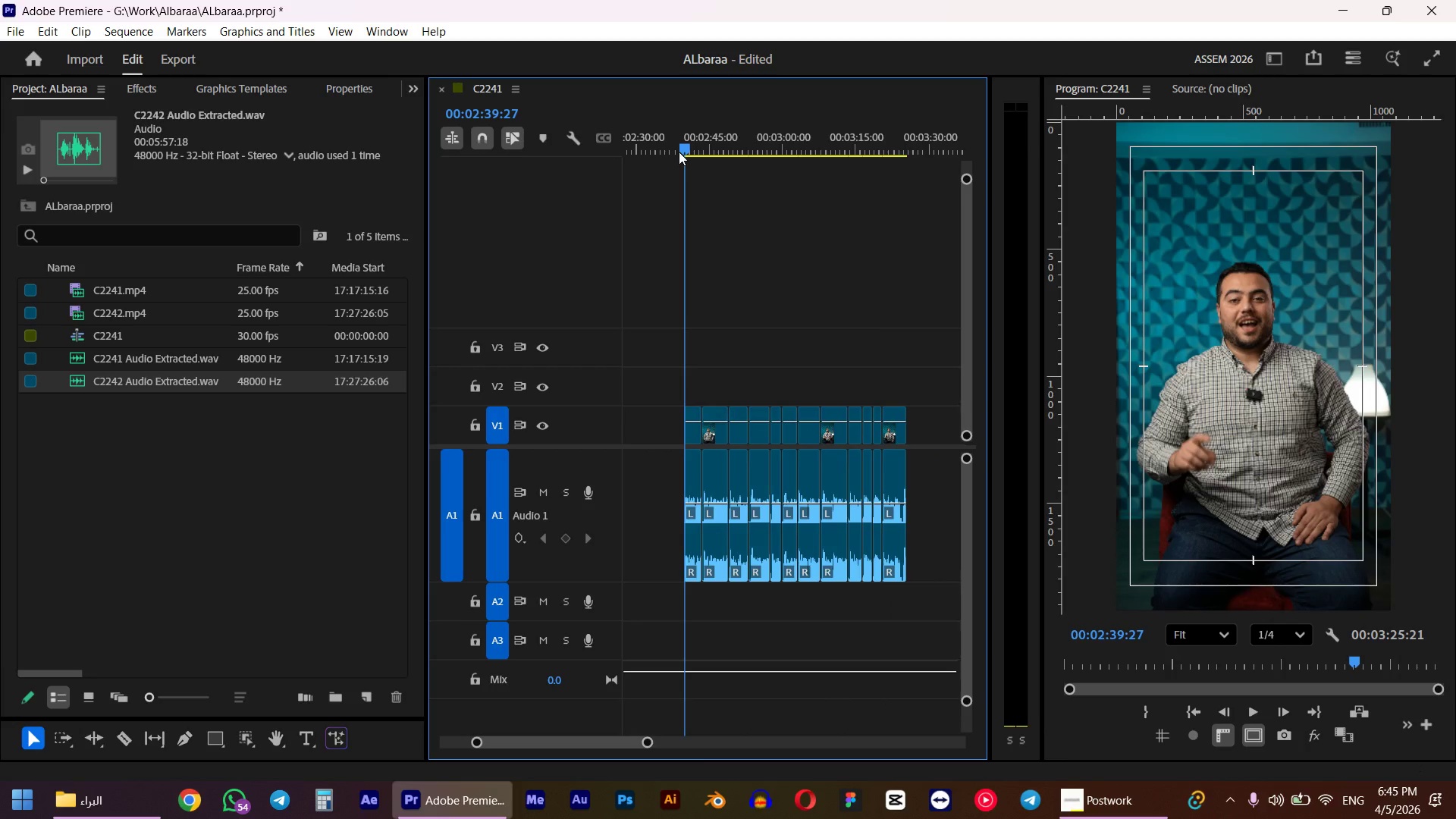 
key(Space)
 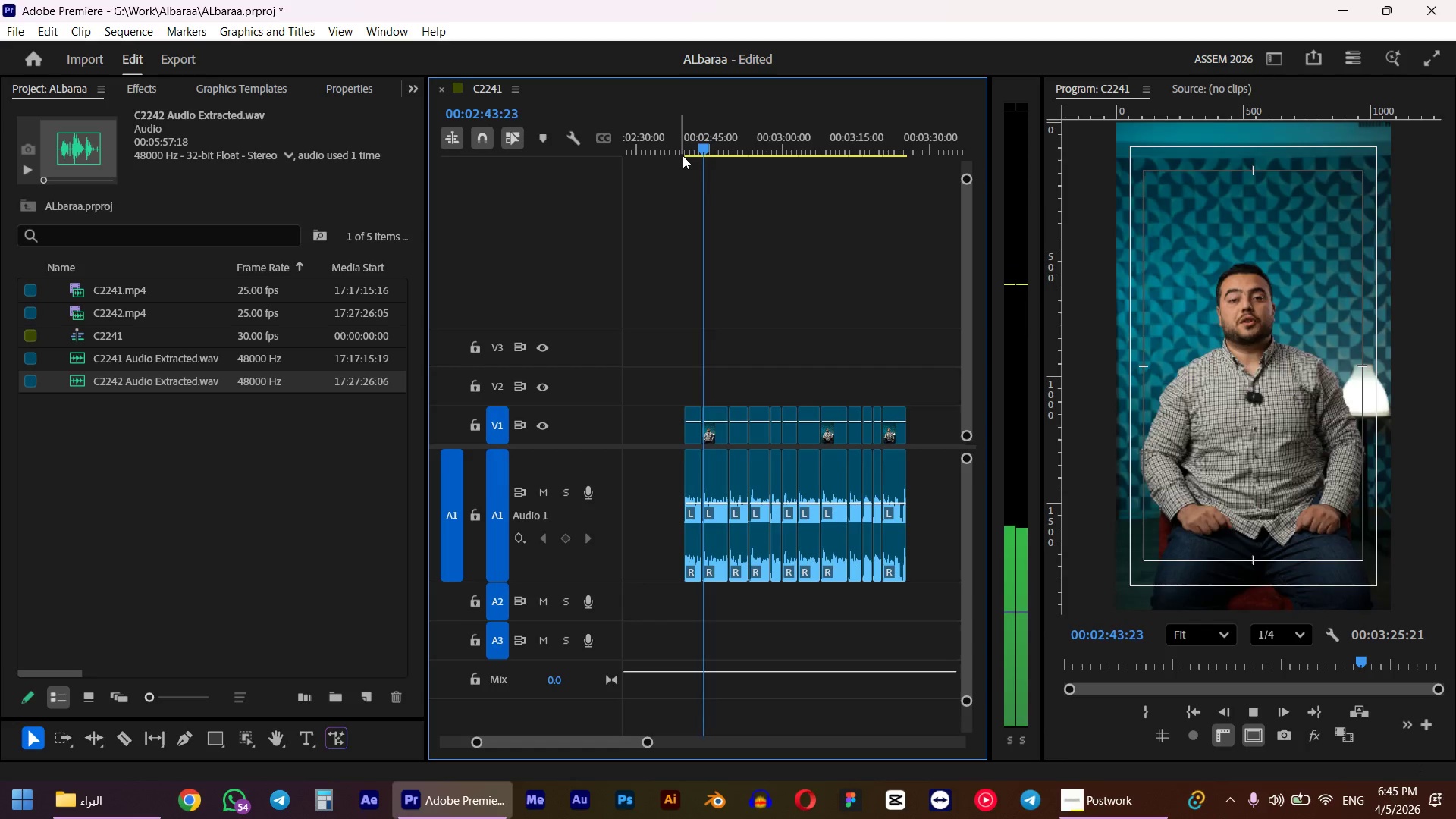 
wait(9.64)
 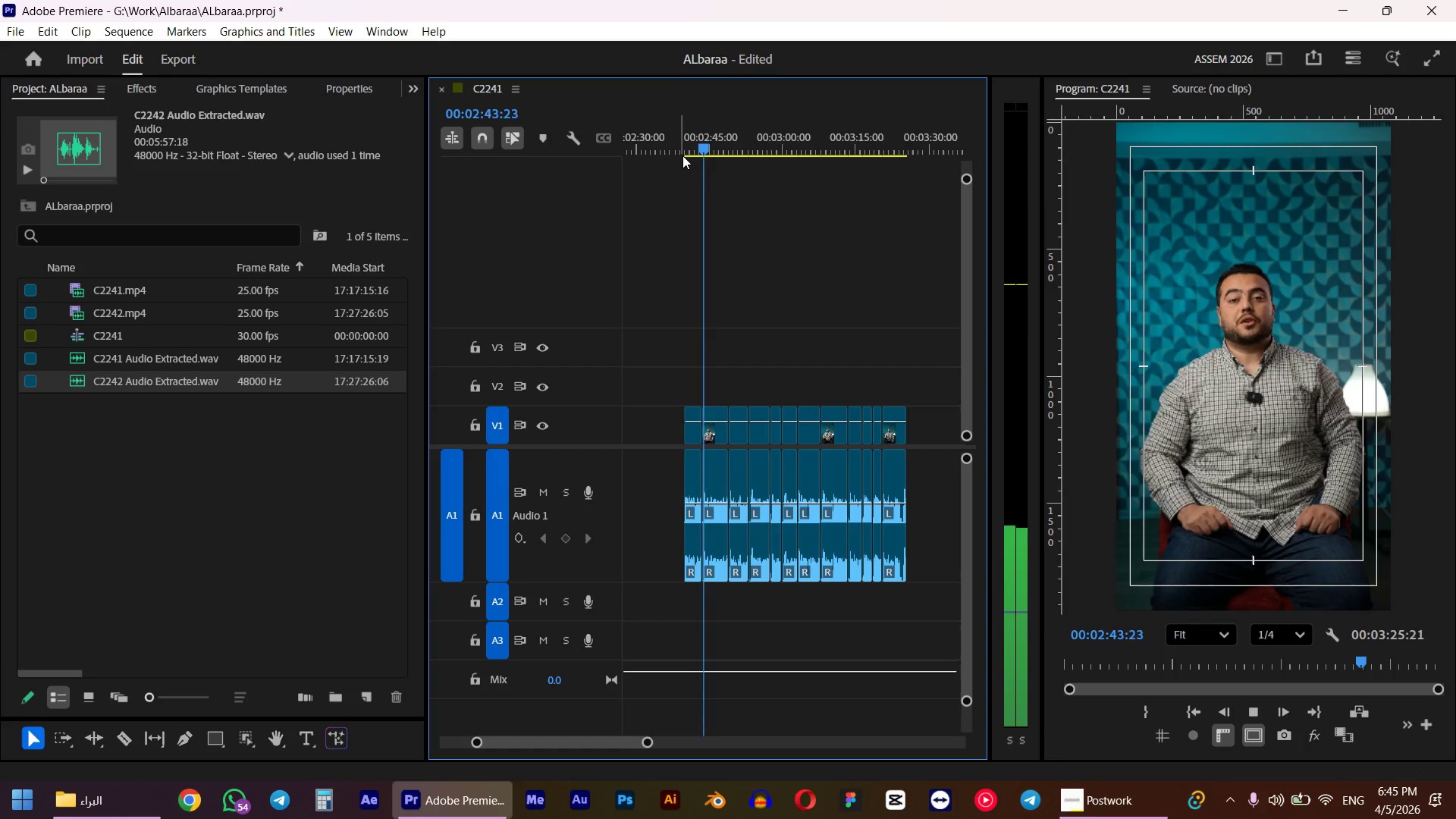 
hold_key(key=AltLeft, duration=1.45)
 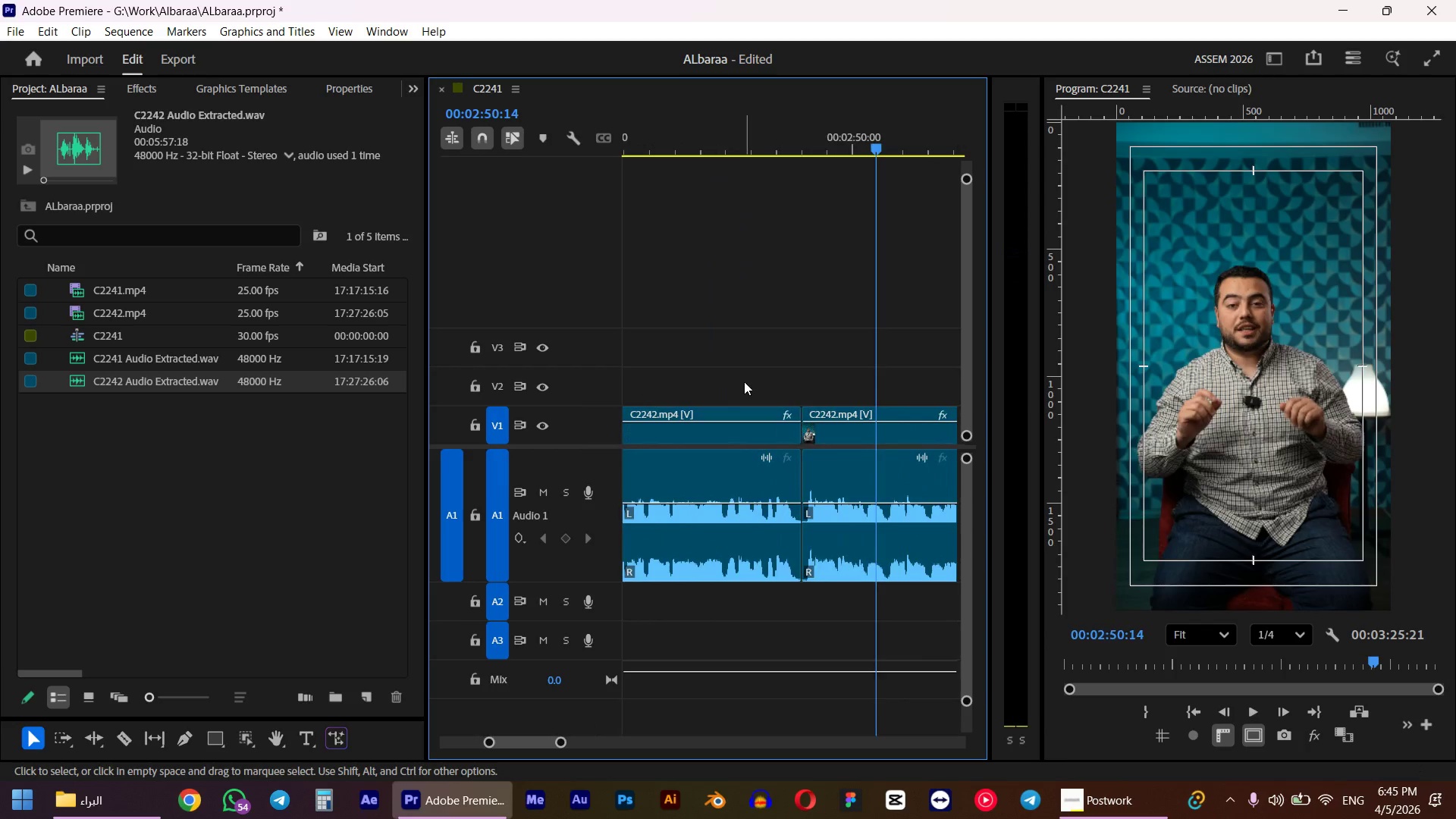 
key(Space)
 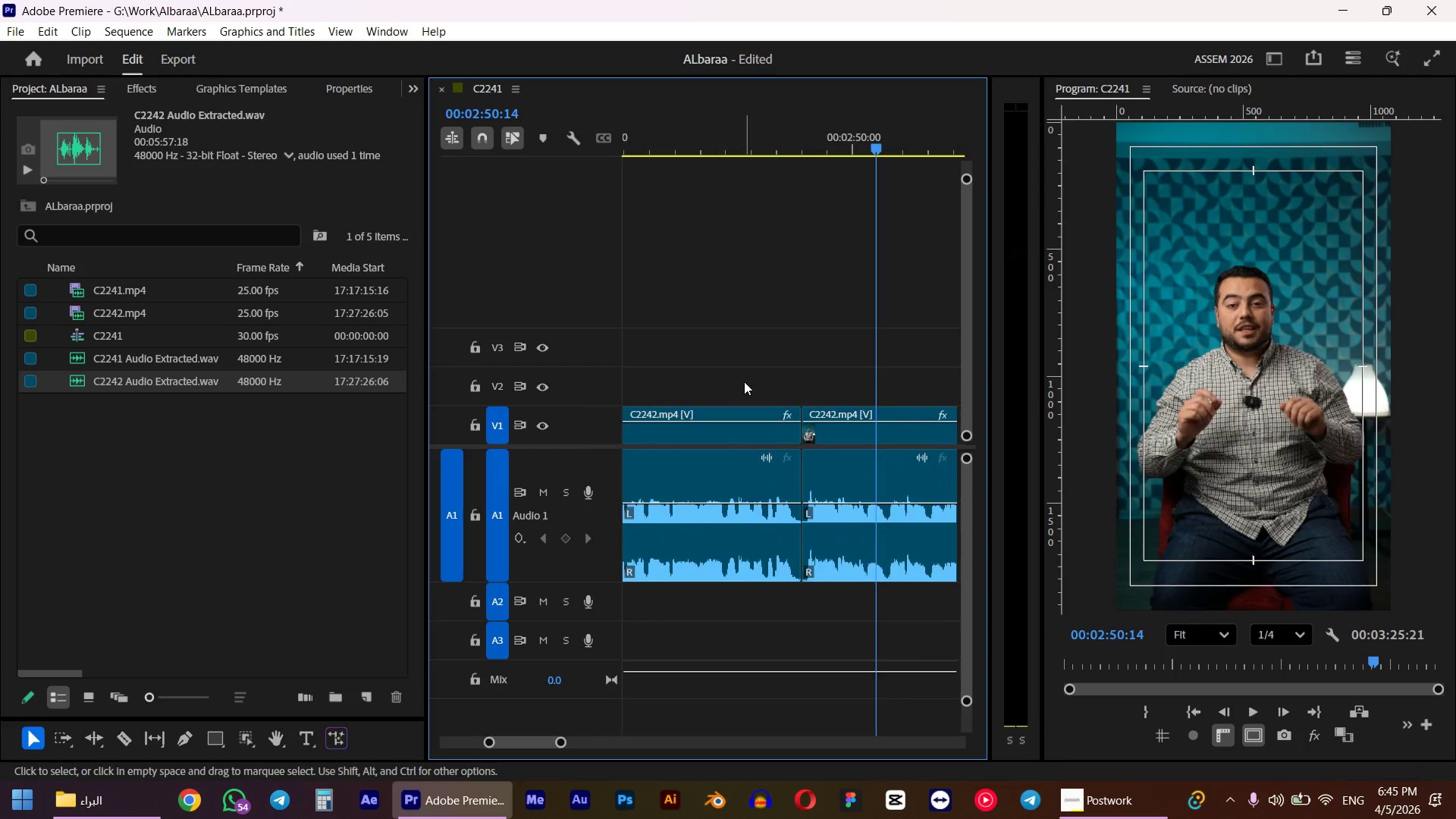 
scroll: coordinate [805, 472], scroll_direction: up, amount: 35.0
 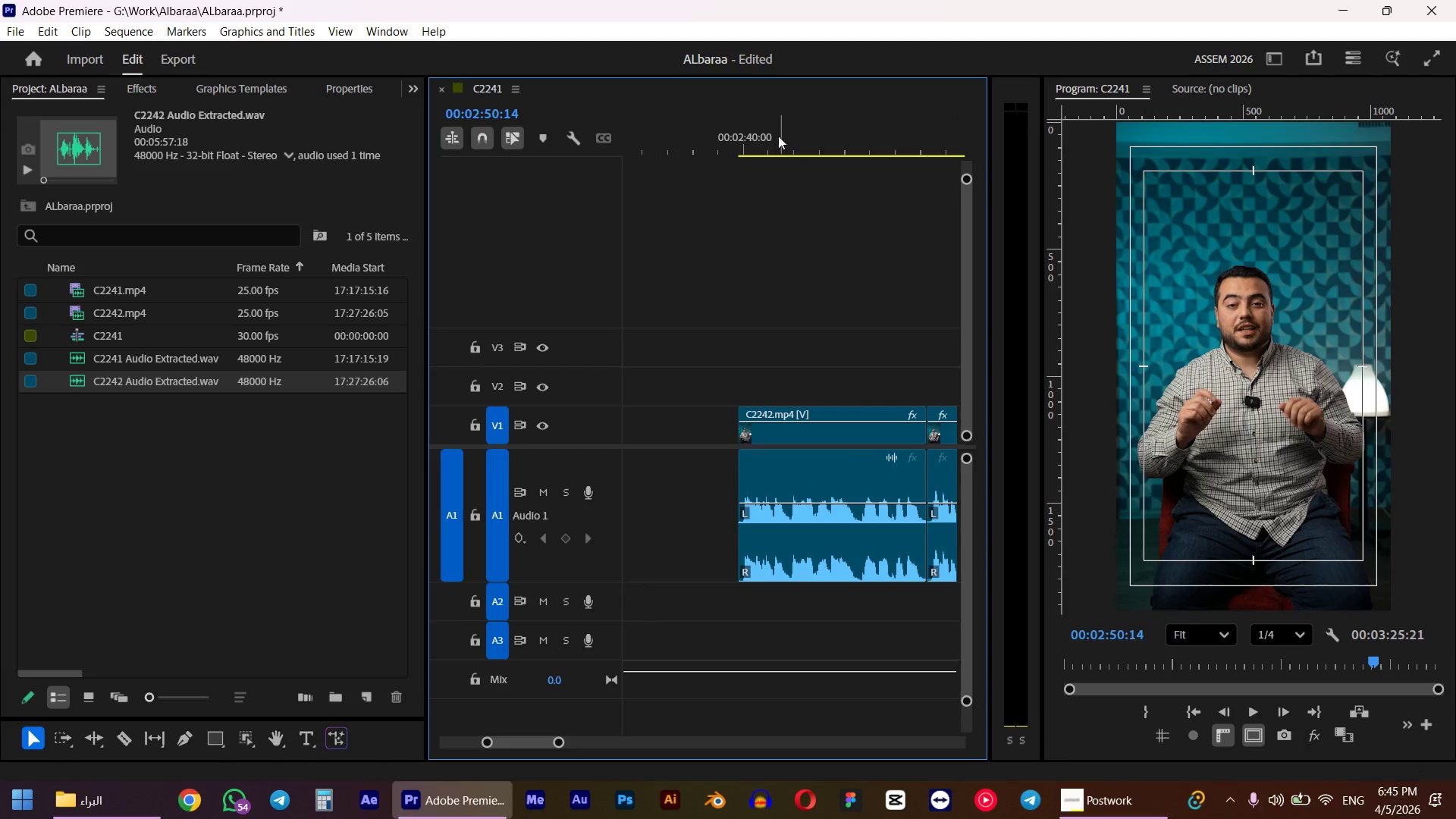 
left_click_drag(start_coordinate=[770, 126], to_coordinate=[733, 136])
 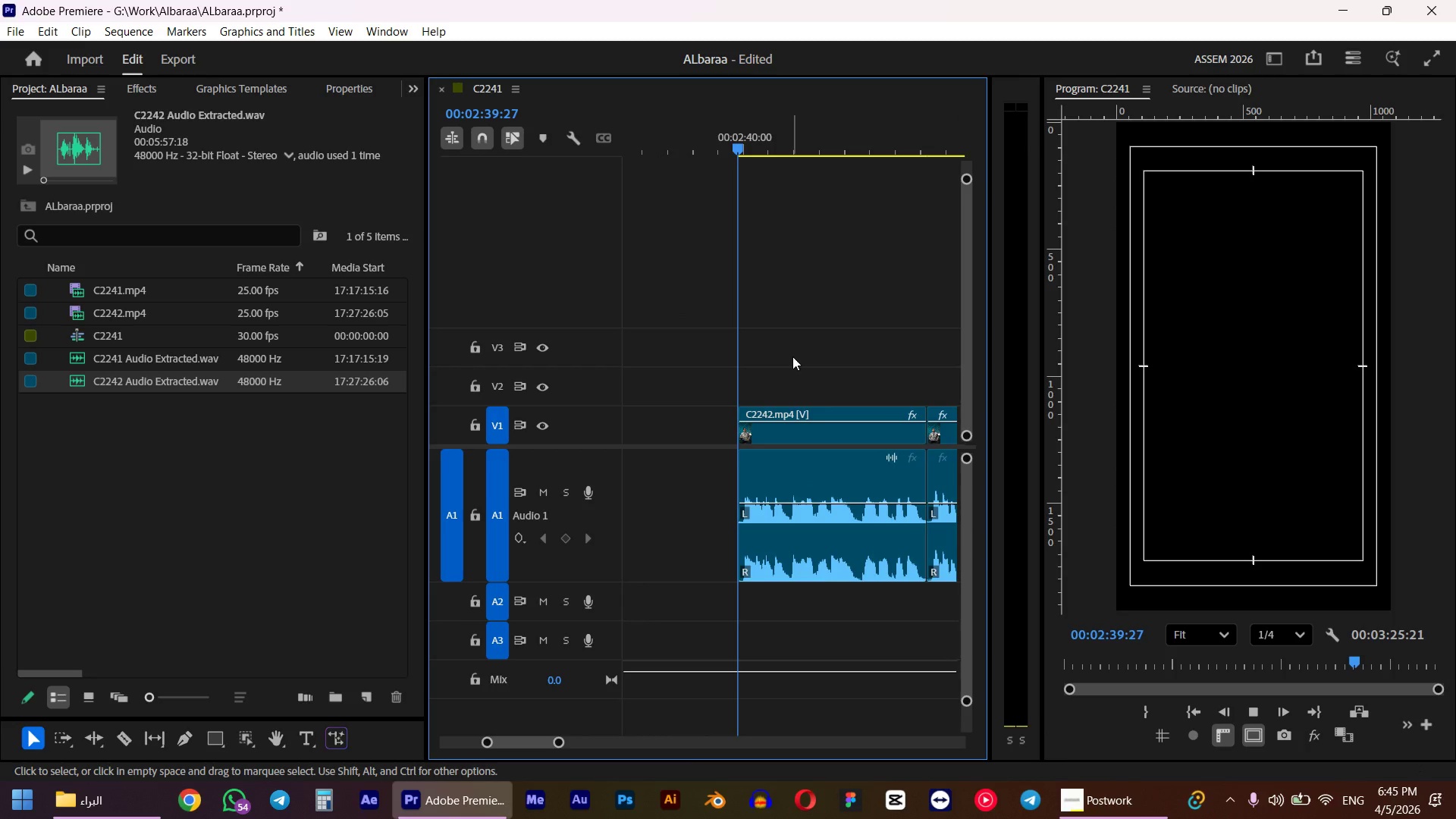 
hold_key(key=ShiftLeft, duration=0.86)
 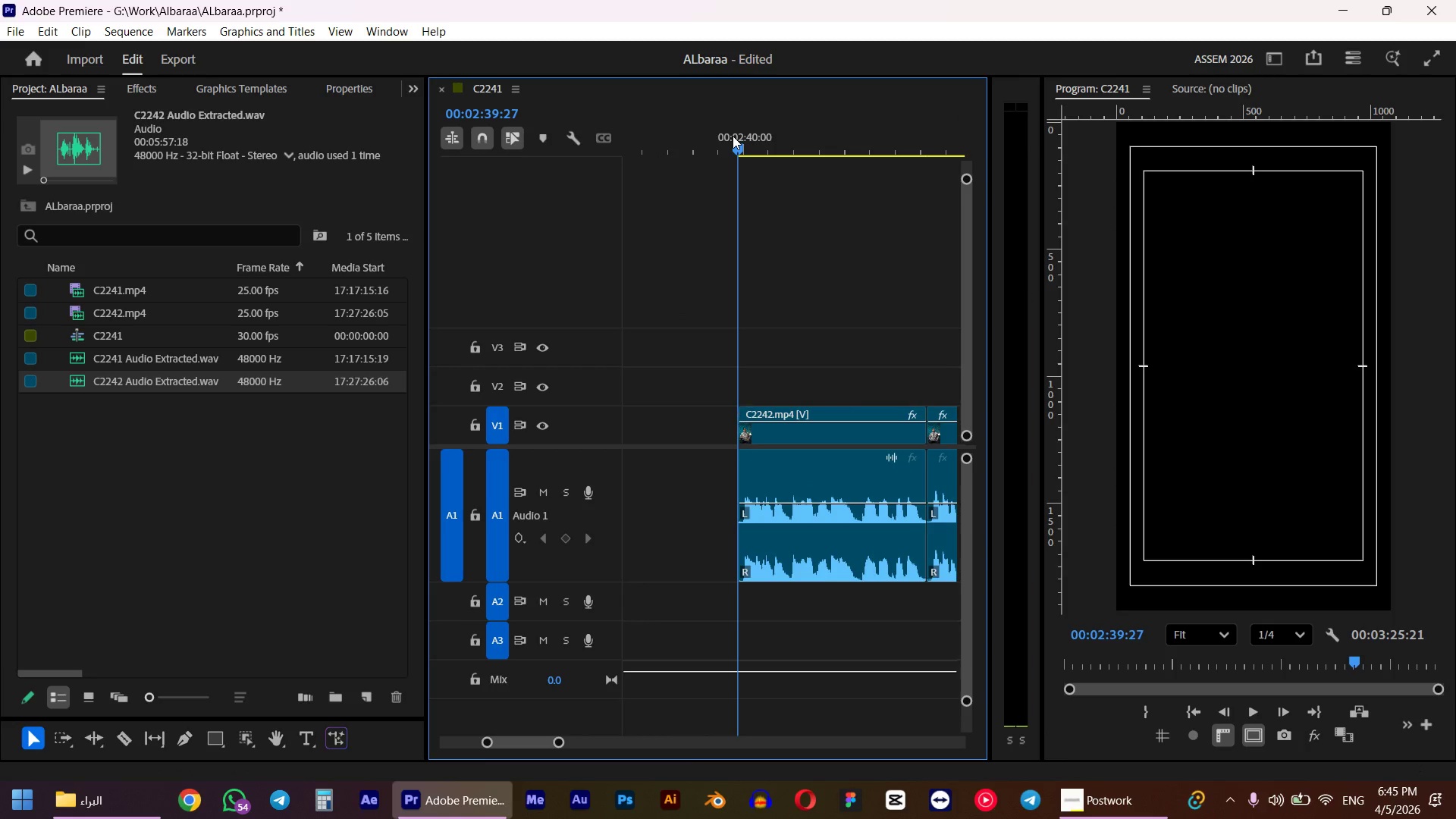 
key(Space)
 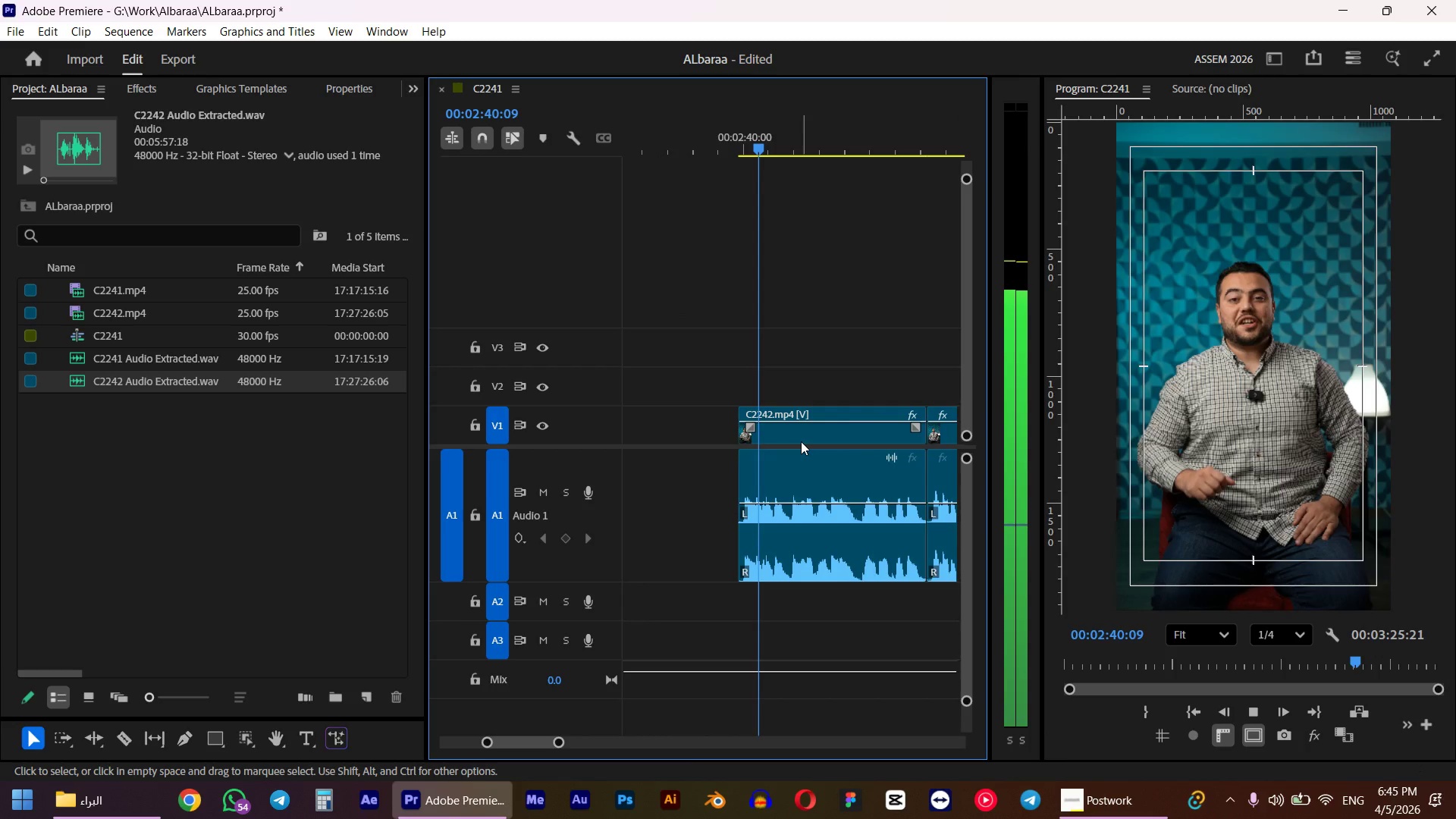 
scroll: coordinate [795, 452], scroll_direction: down, amount: 3.0
 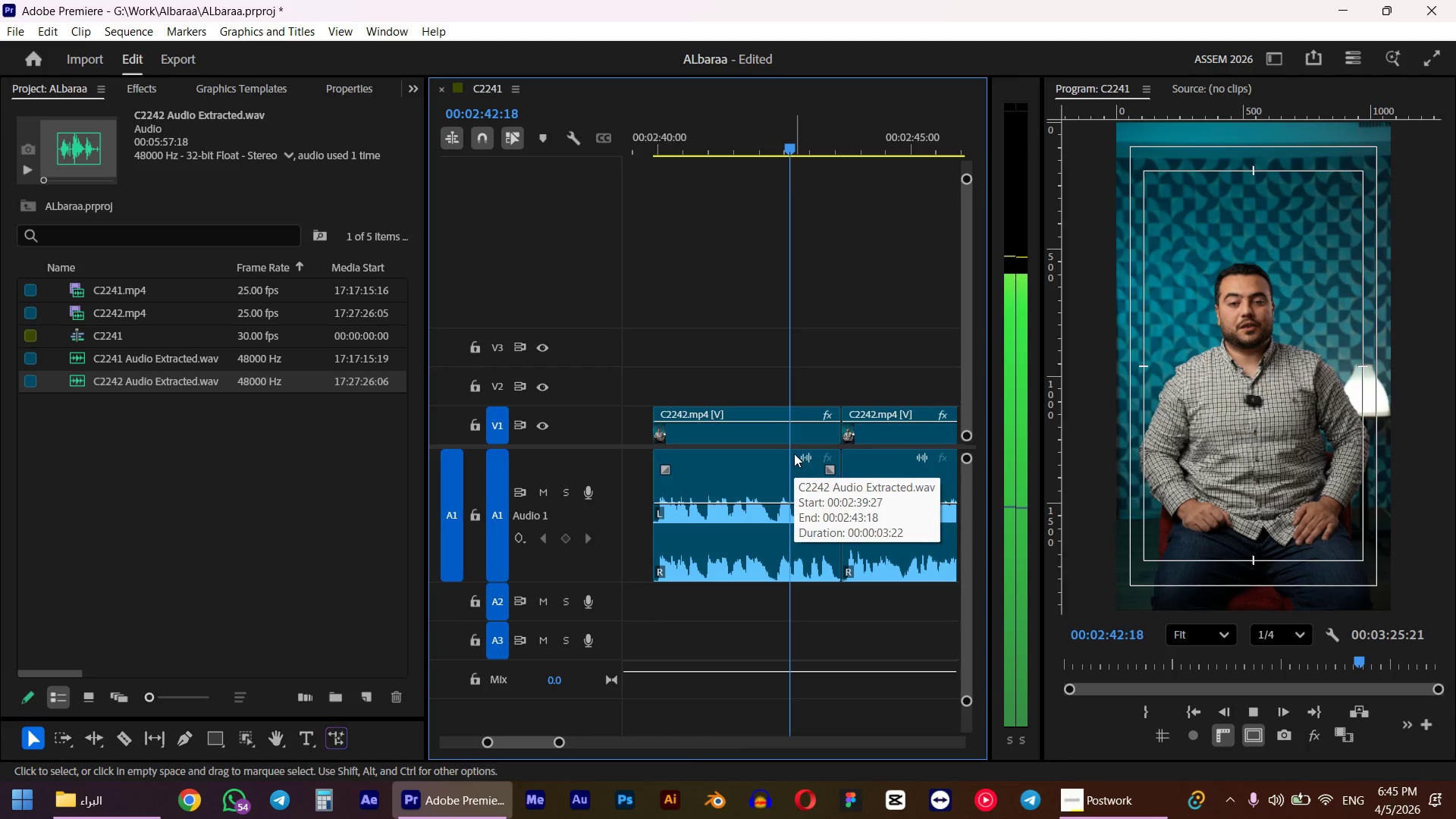 
hold_key(key=AltLeft, duration=0.39)